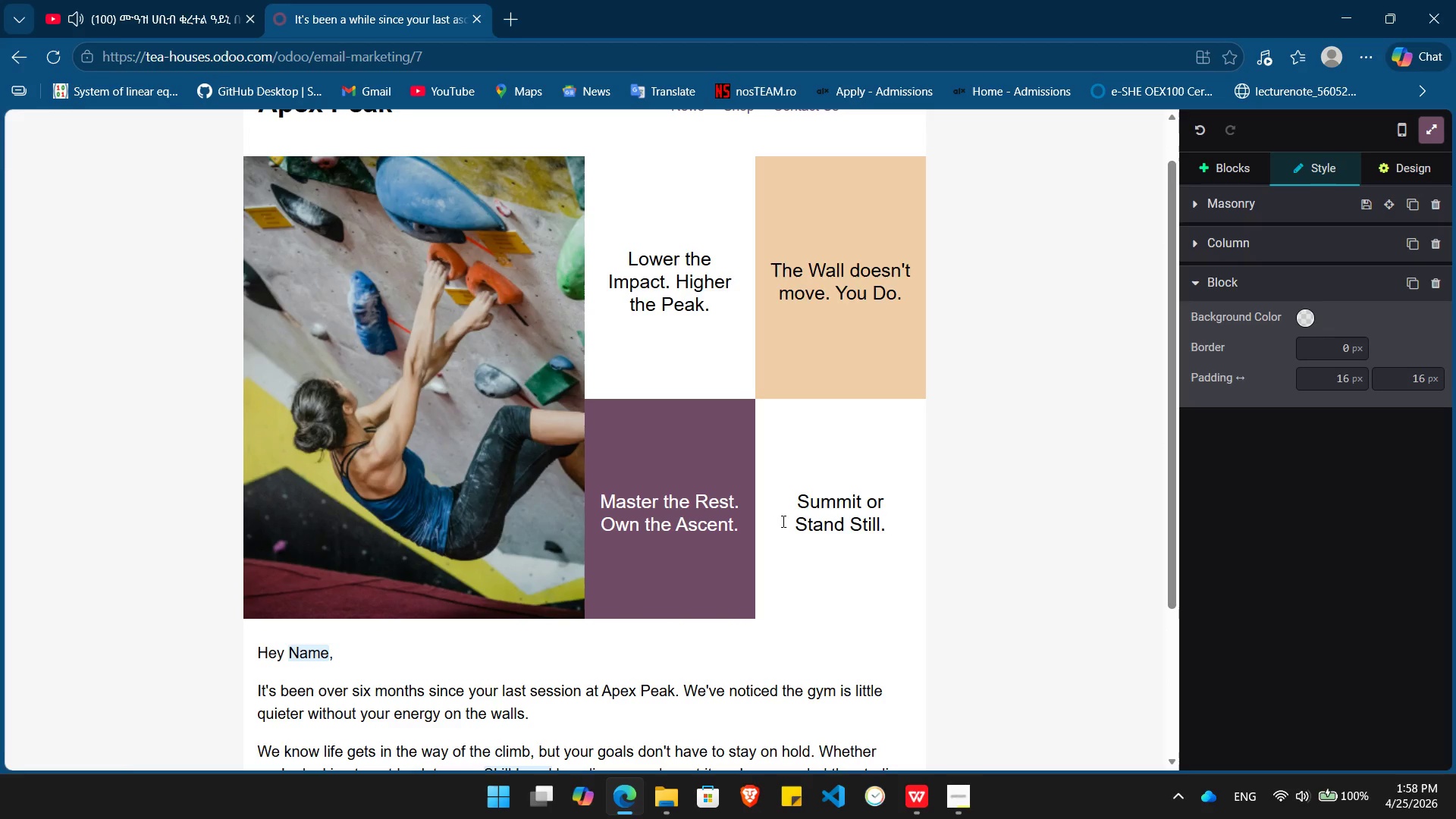 
left_click([1015, 513])
 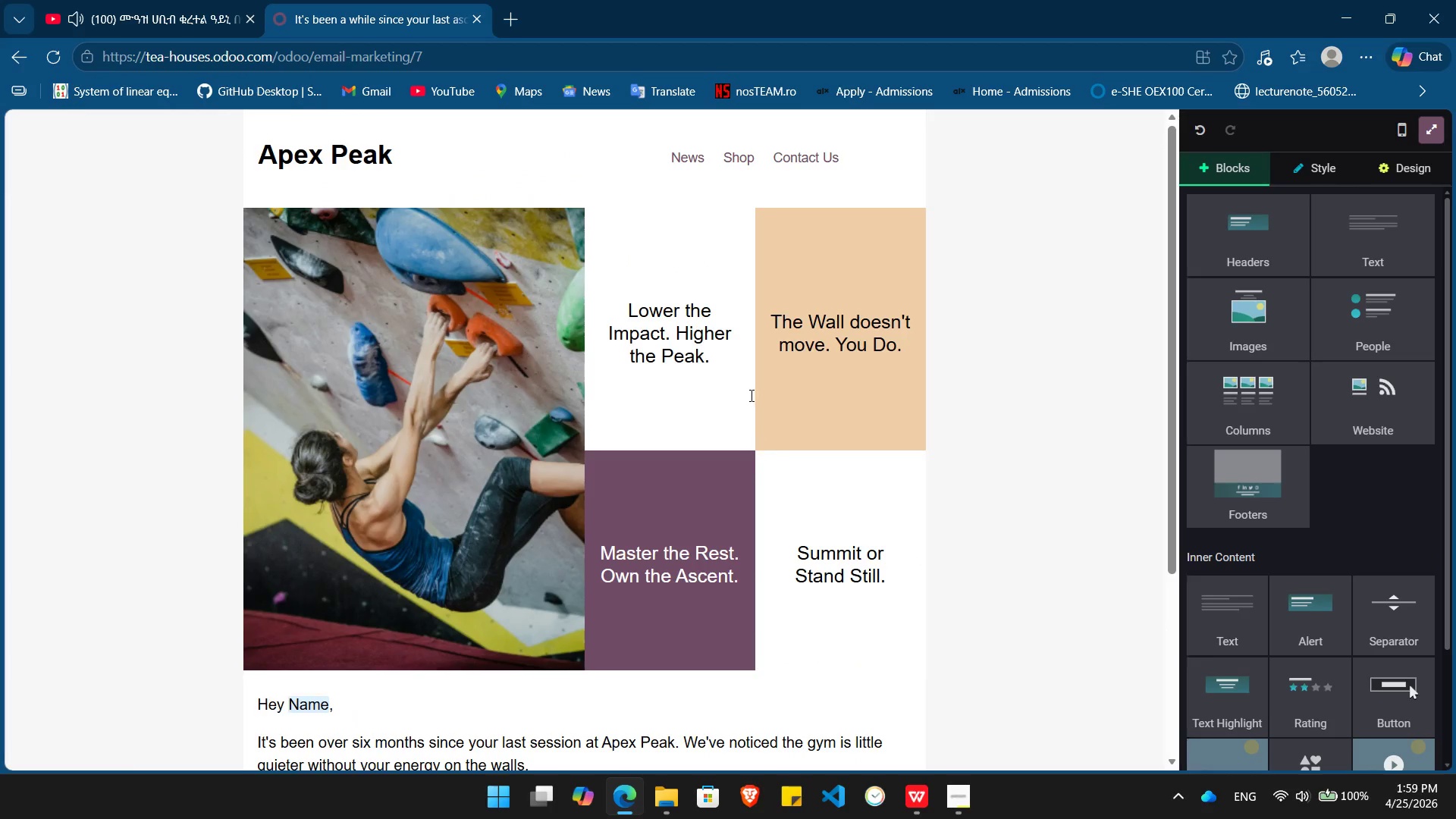 
wait(10.98)
 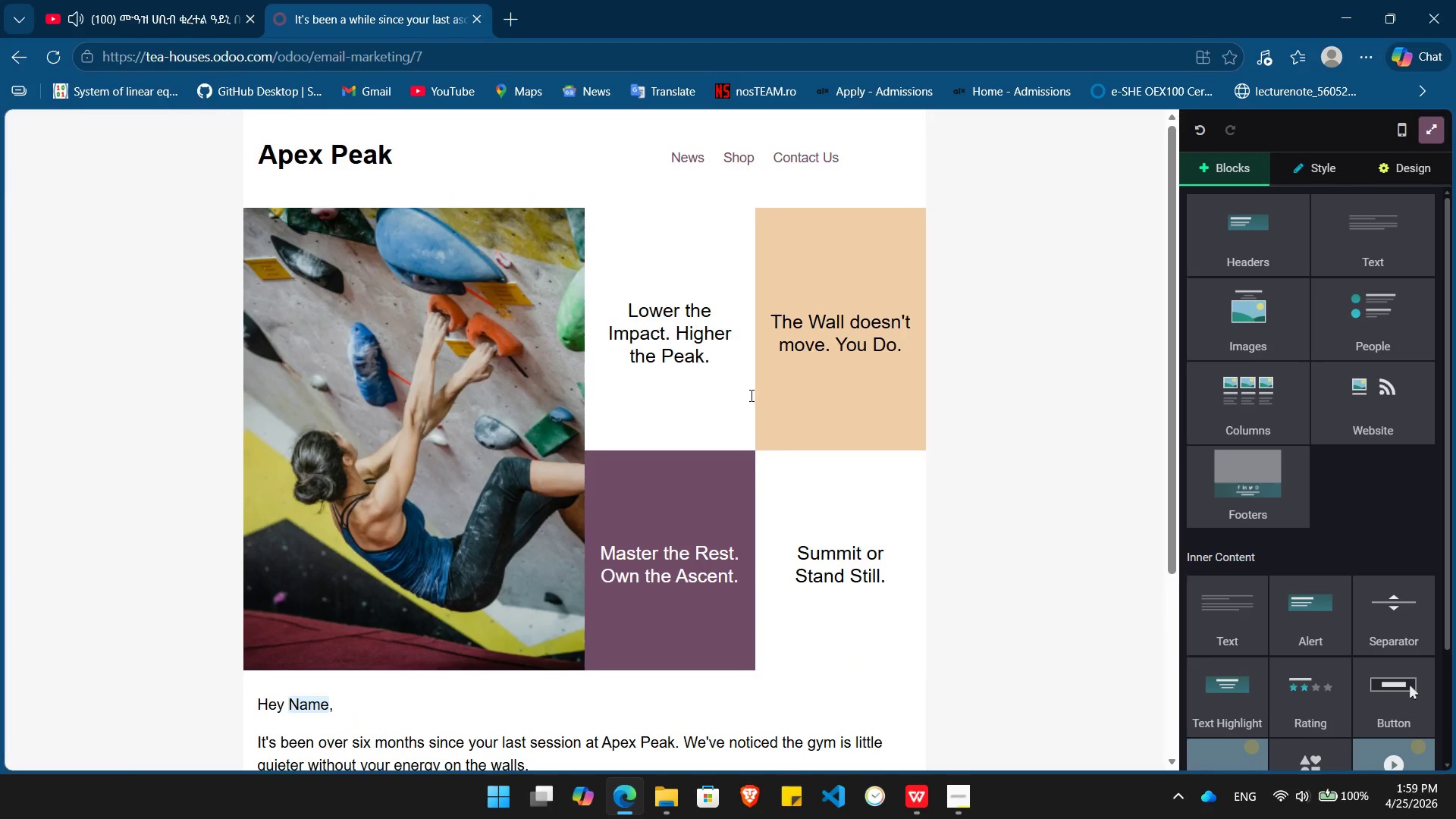 
left_click_drag(start_coordinate=[1238, 479], to_coordinate=[531, 764])
 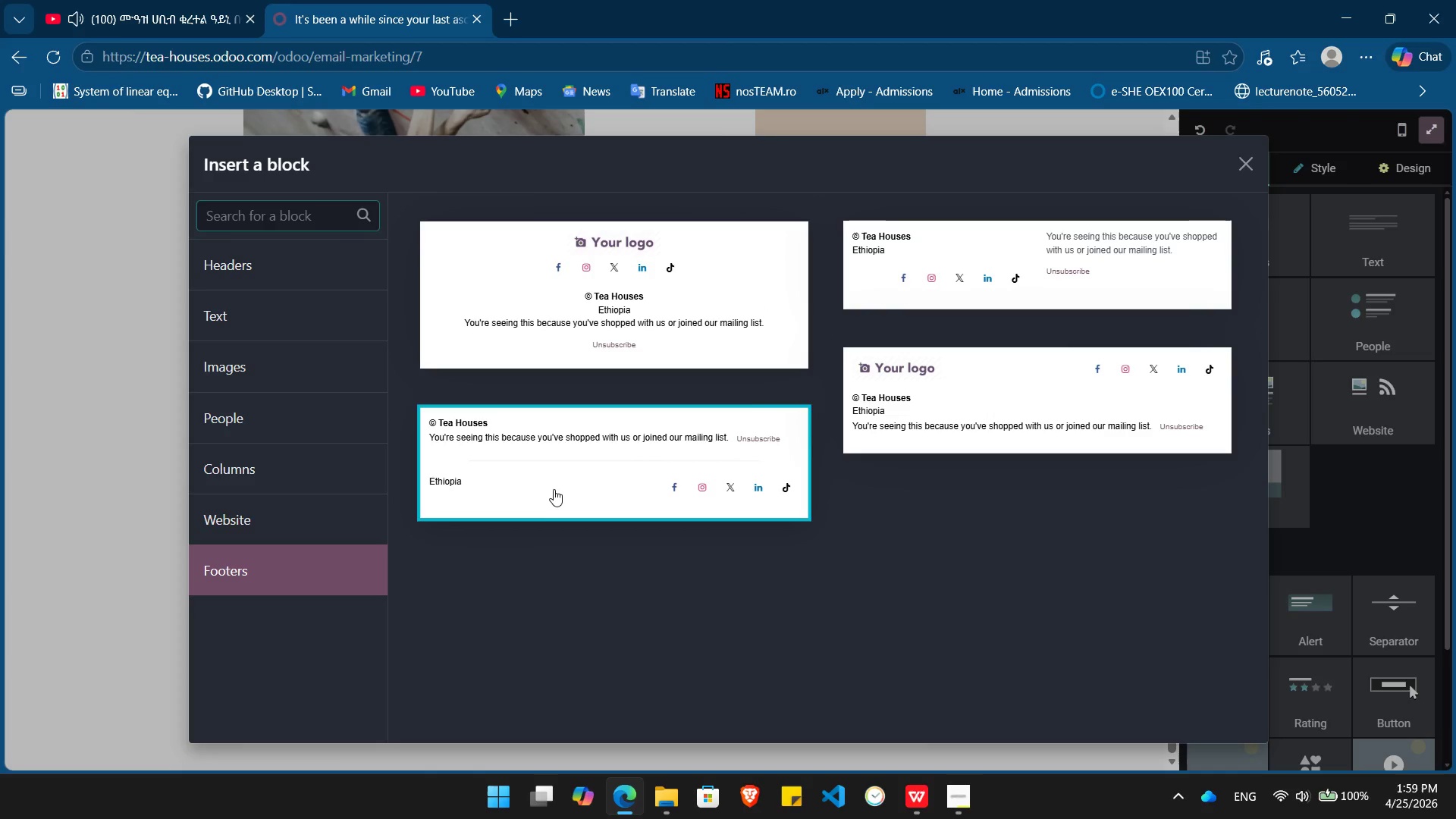 
left_click([551, 486])
 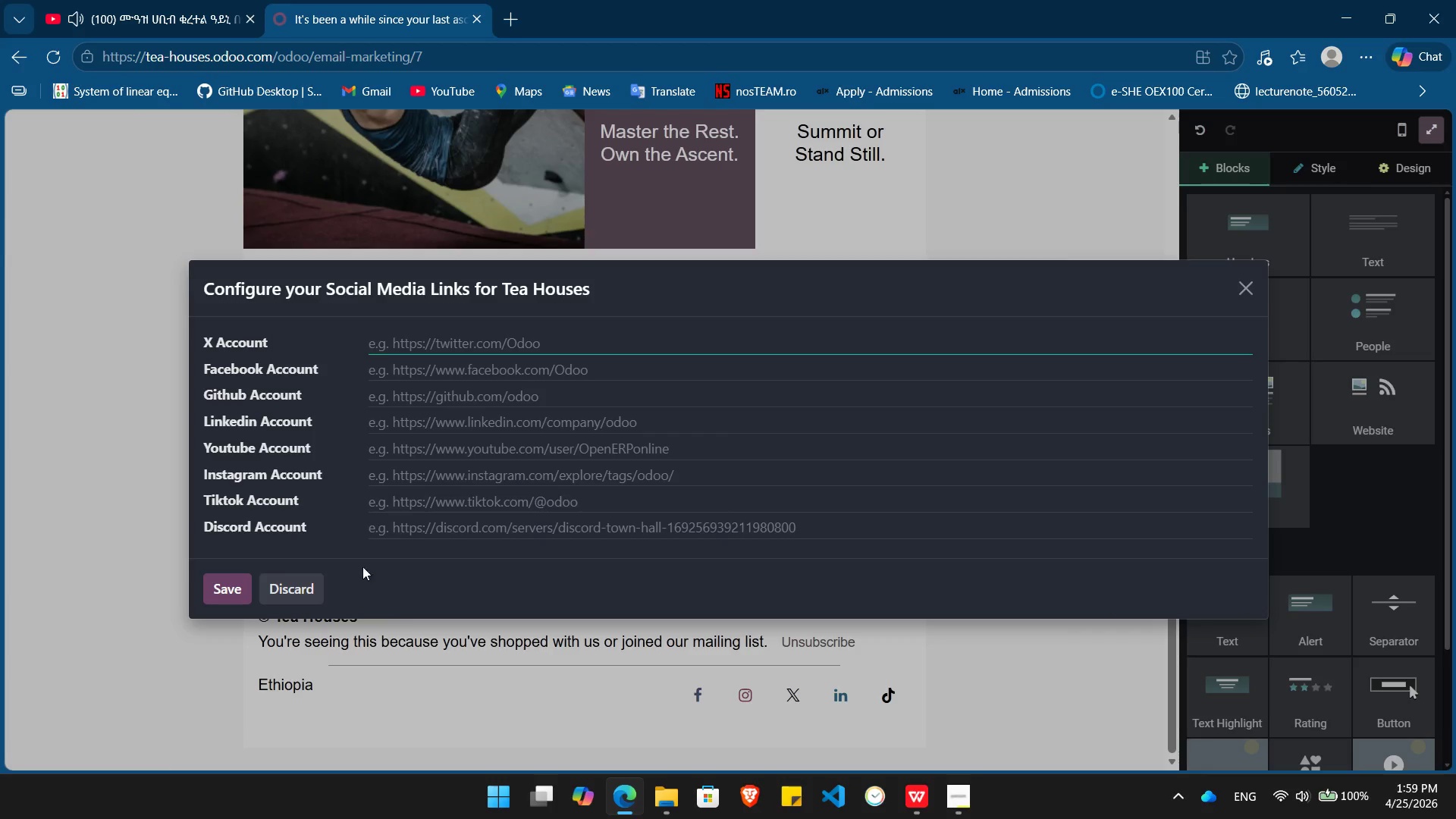 
left_click([296, 586])
 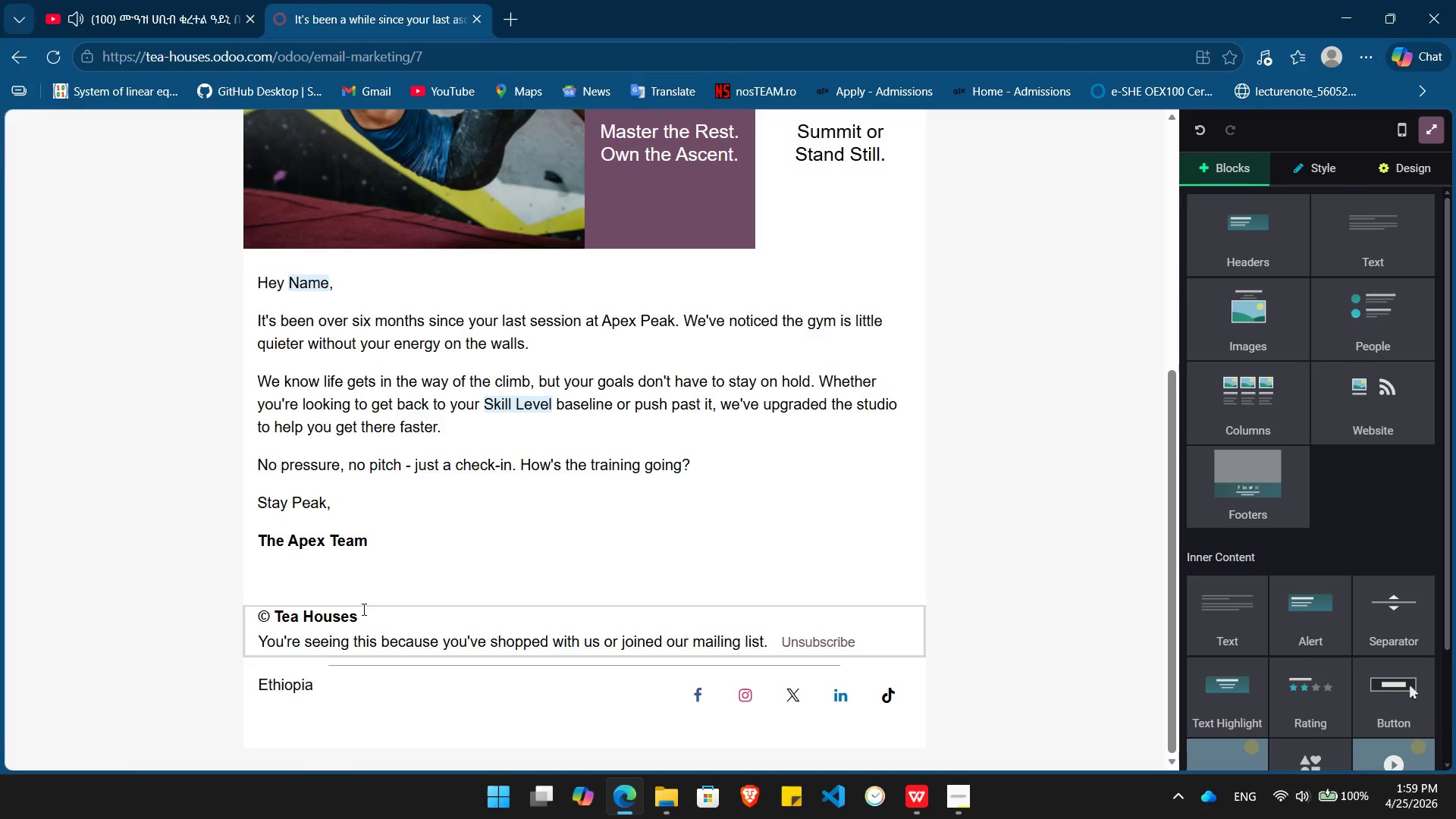 
left_click_drag(start_coordinate=[362, 609], to_coordinate=[276, 607])
 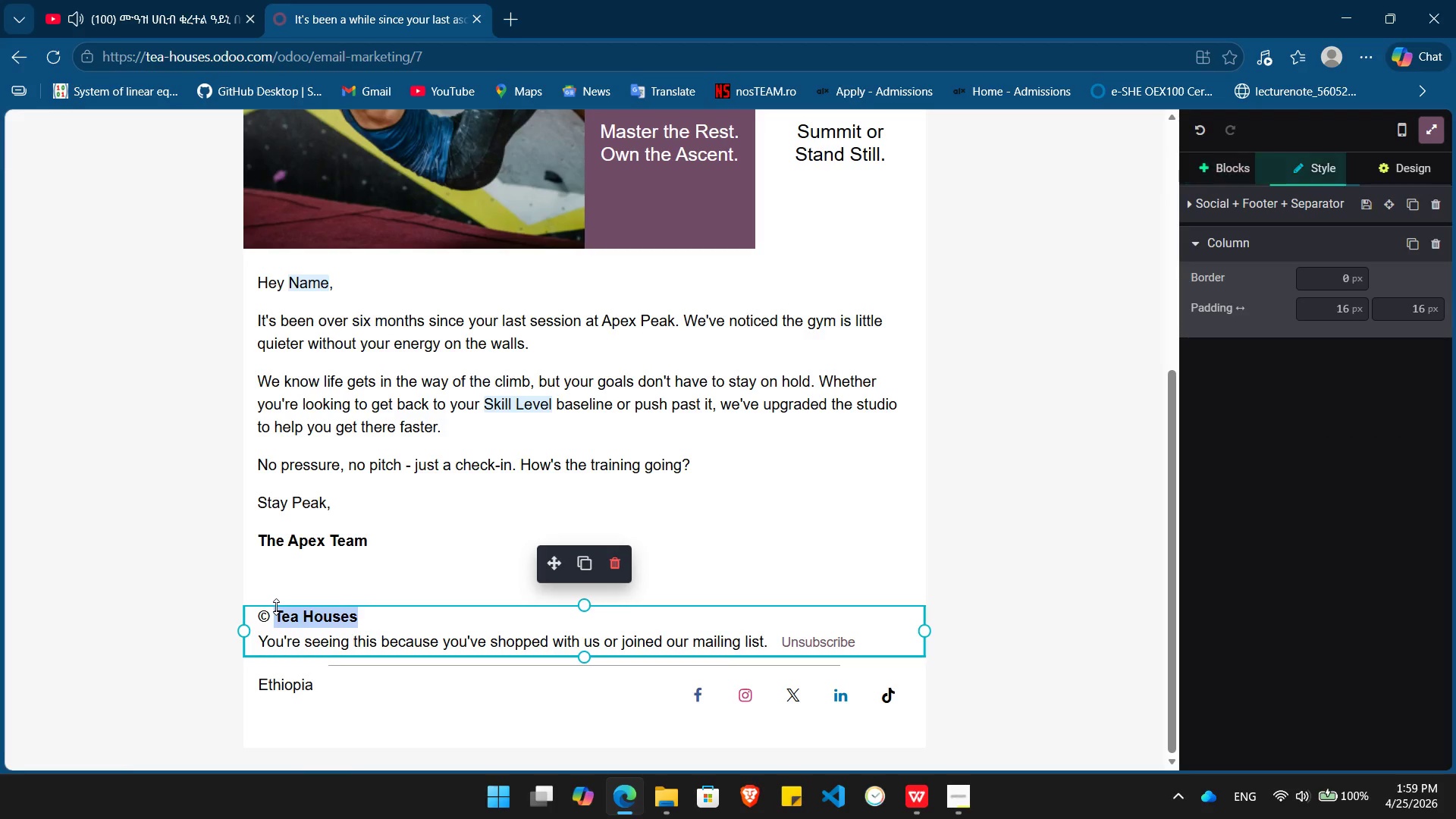 
key(Backspace)
type(Apex Team)
key(Backspace)
key(Backspace)
key(Backspace)
key(Backspace)
type(Peak)
 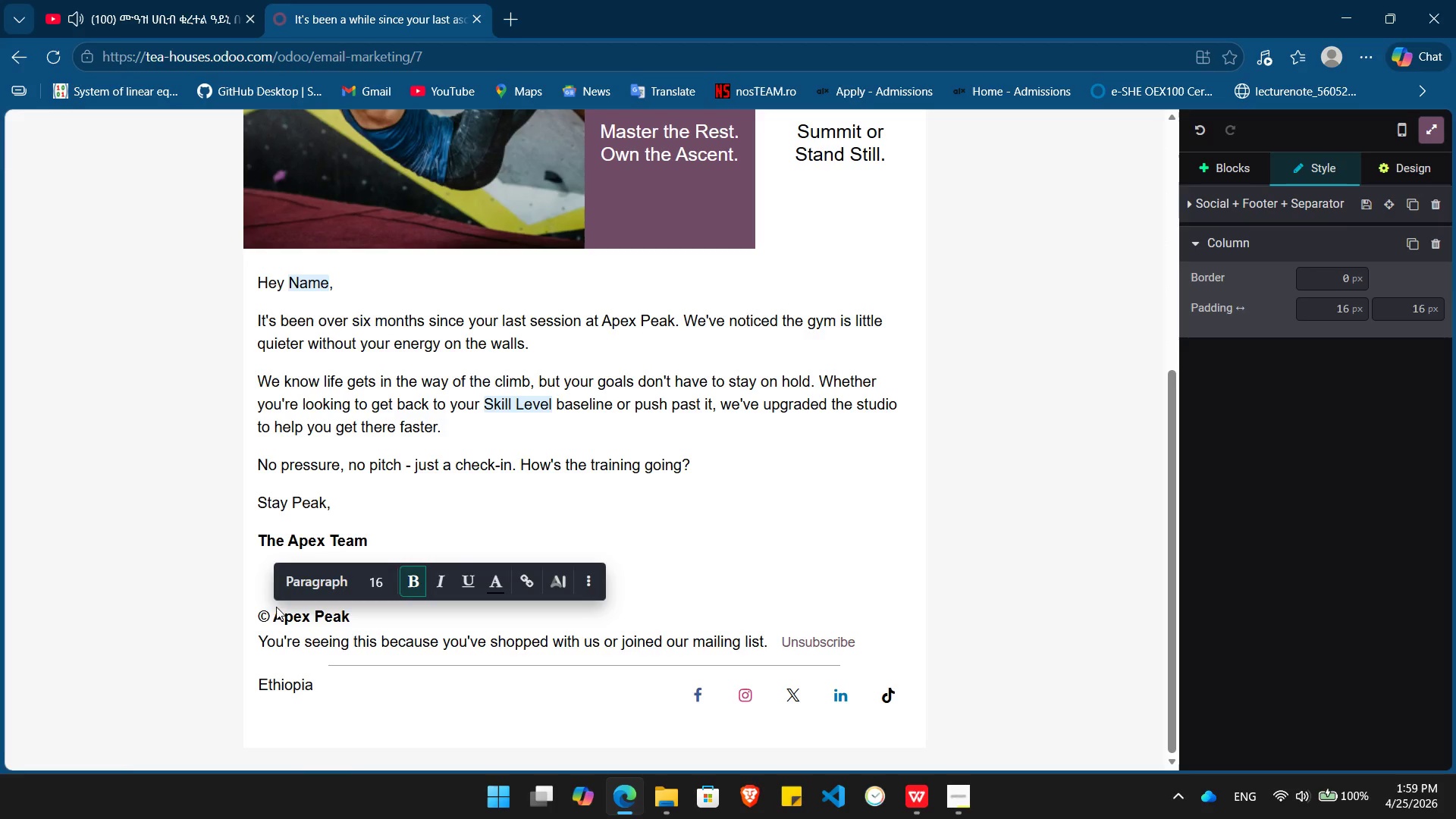 
left_click([1018, 550])
 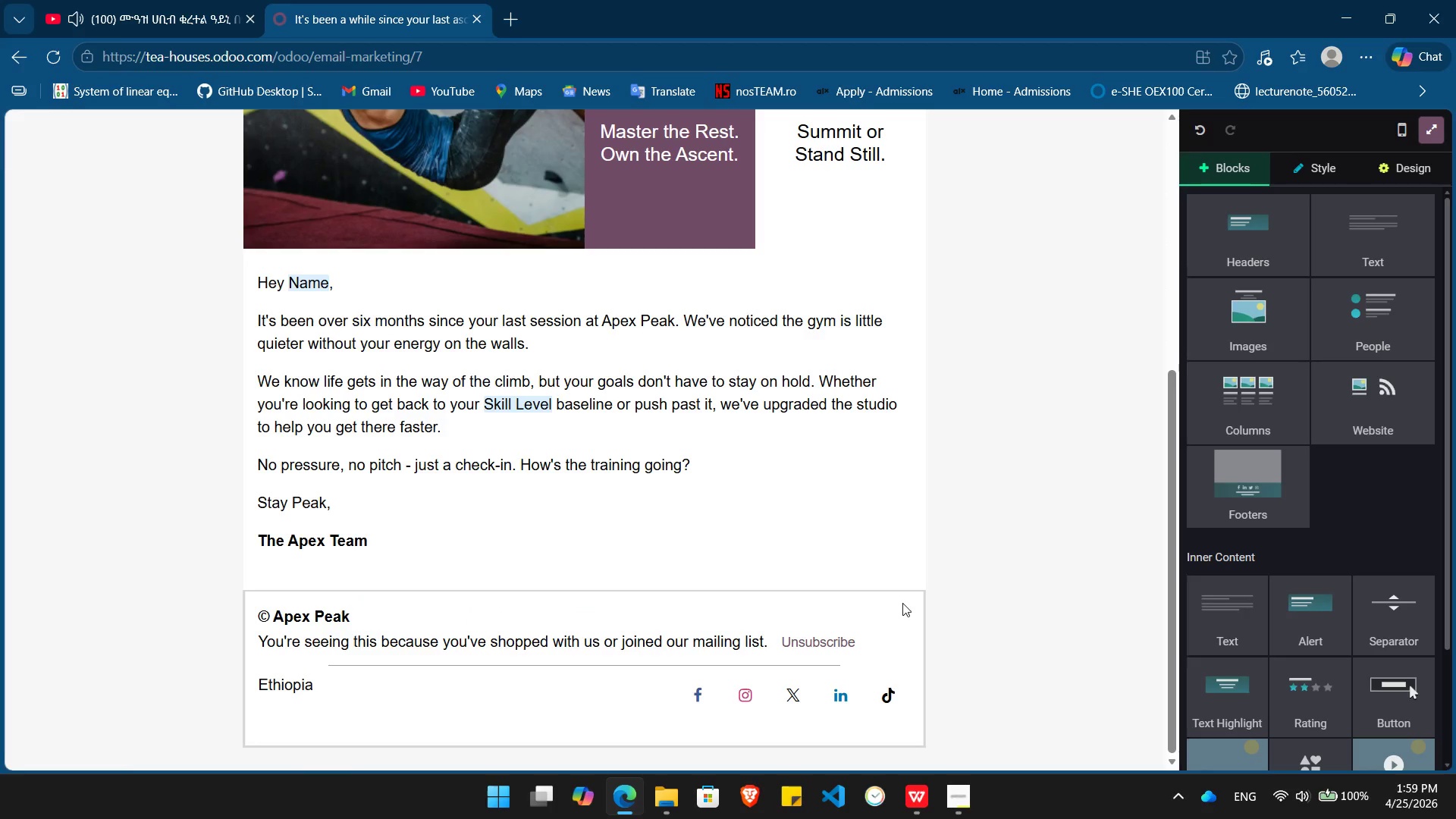 
left_click([902, 604])
 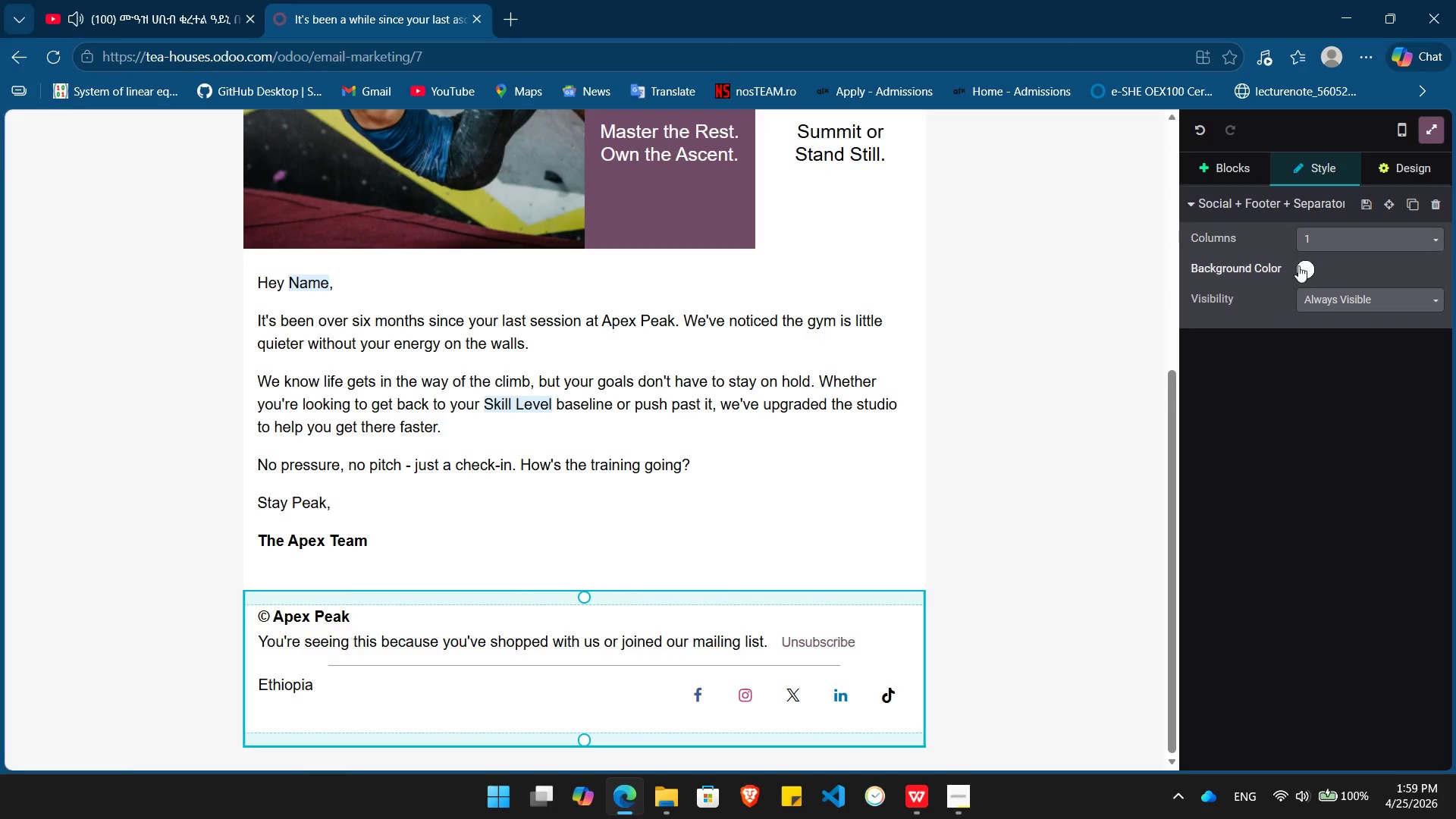 
left_click([1298, 270])
 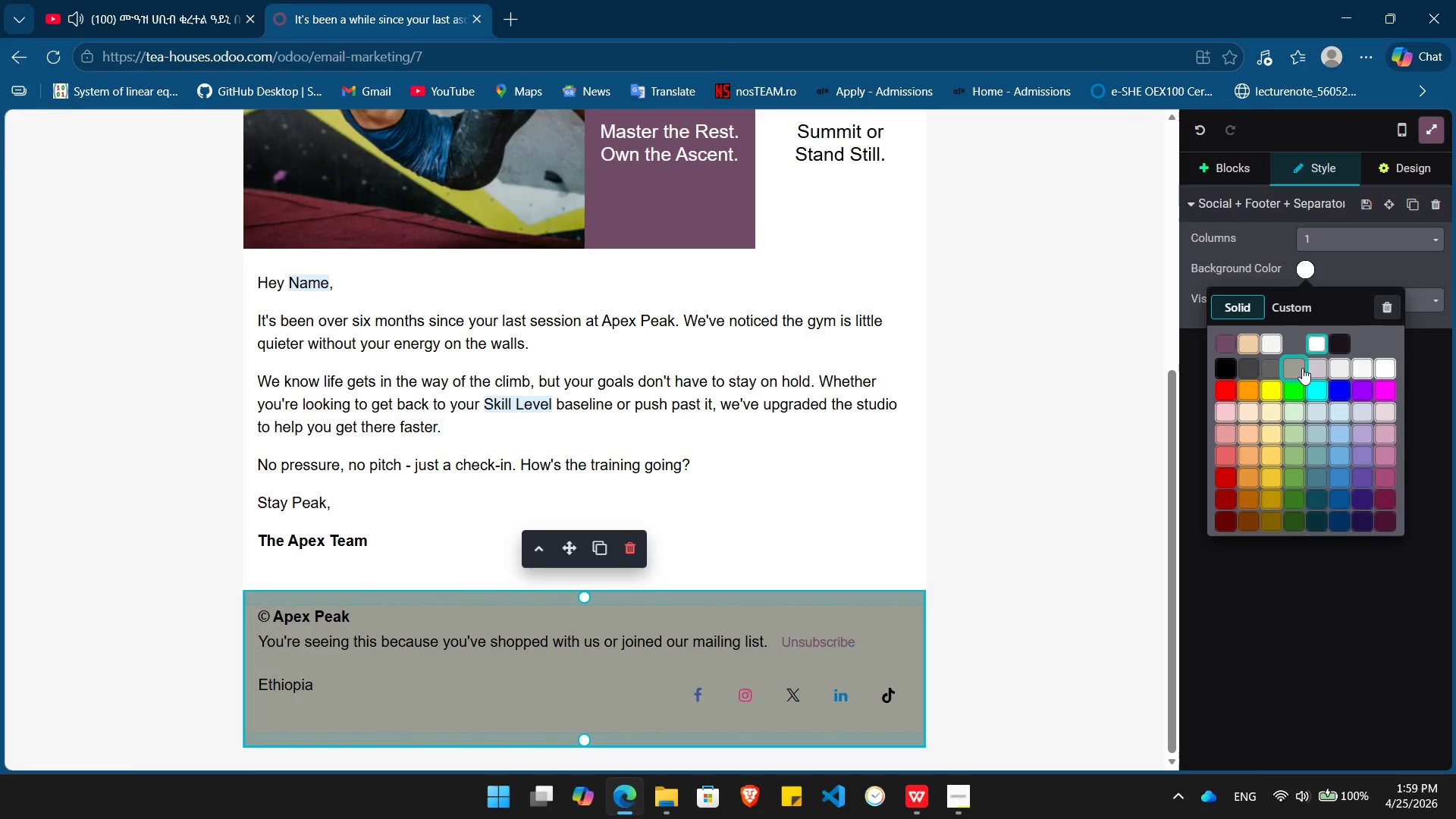 
wait(5.76)
 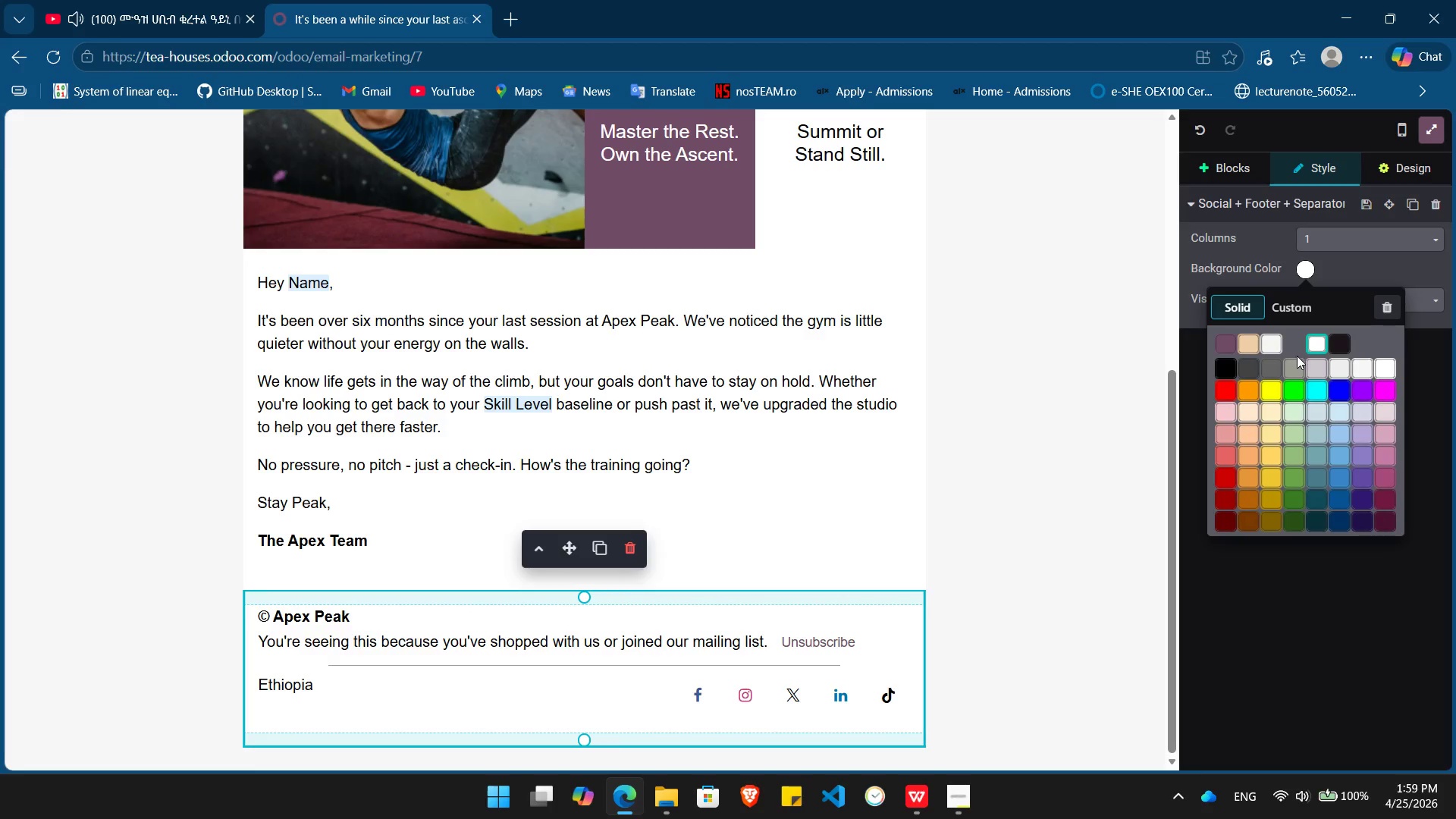 
left_click([1325, 368])
 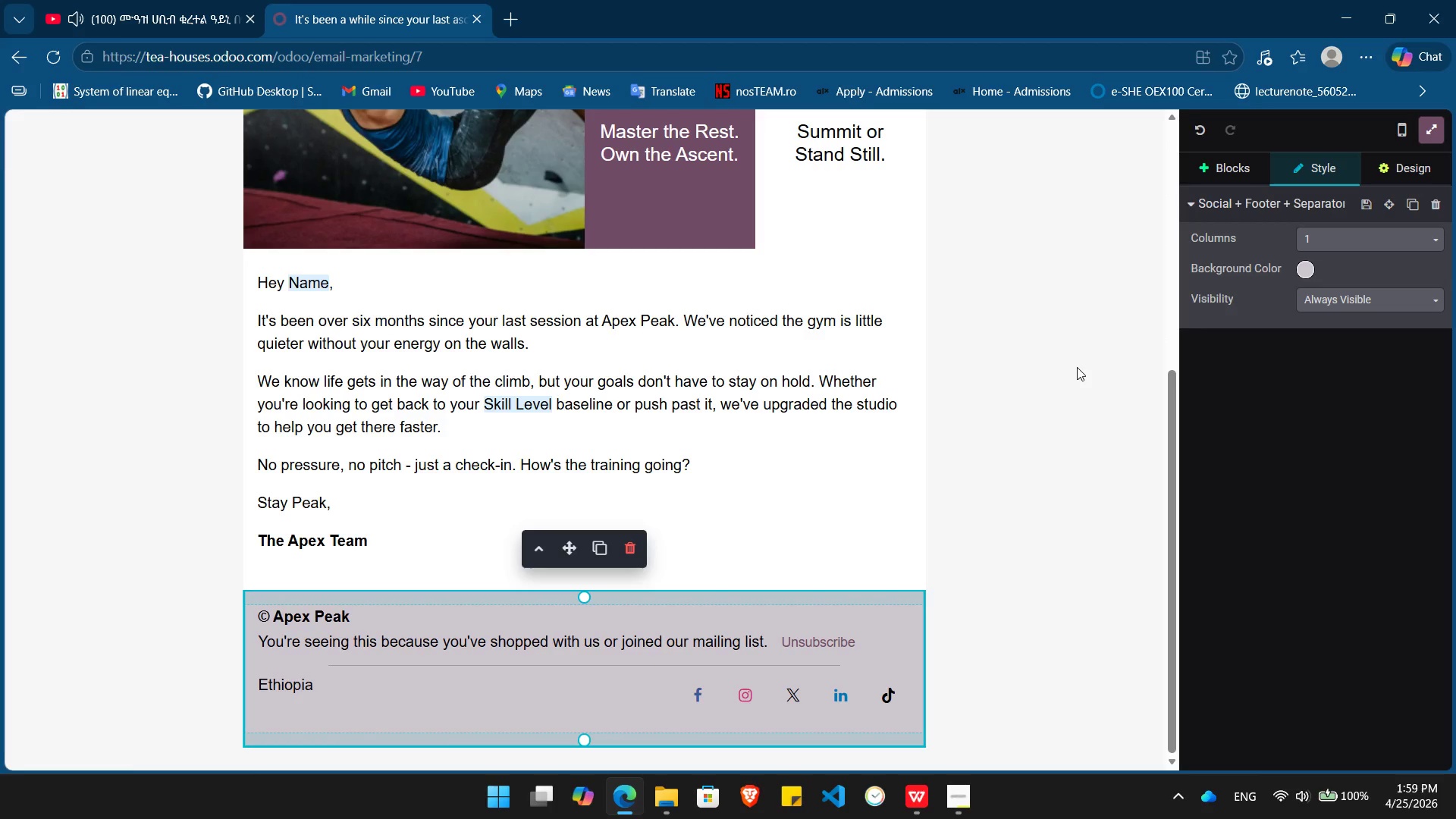 
left_click([1077, 367])
 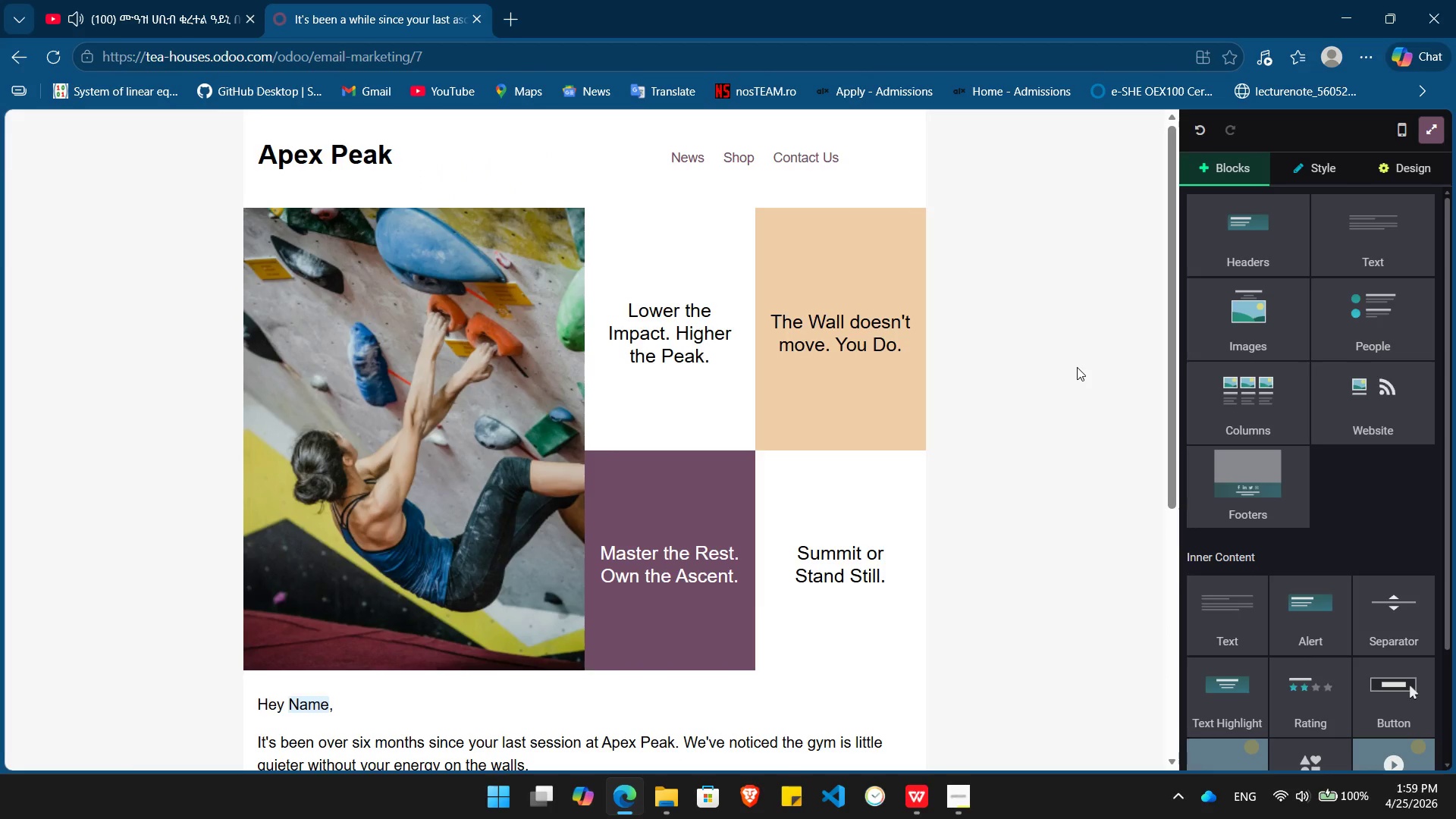 
wait(19.55)
 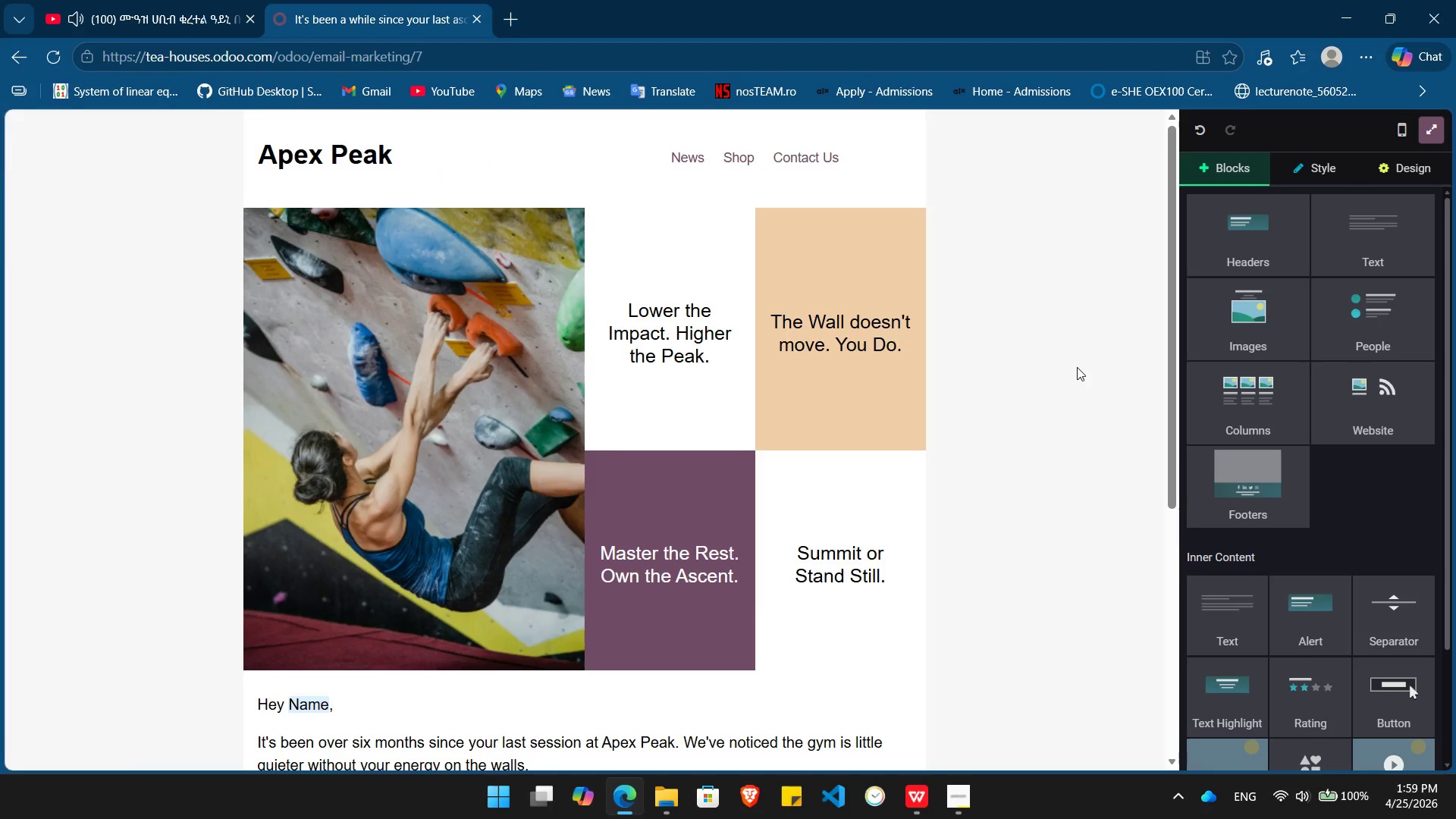 
left_click([1408, 162])
 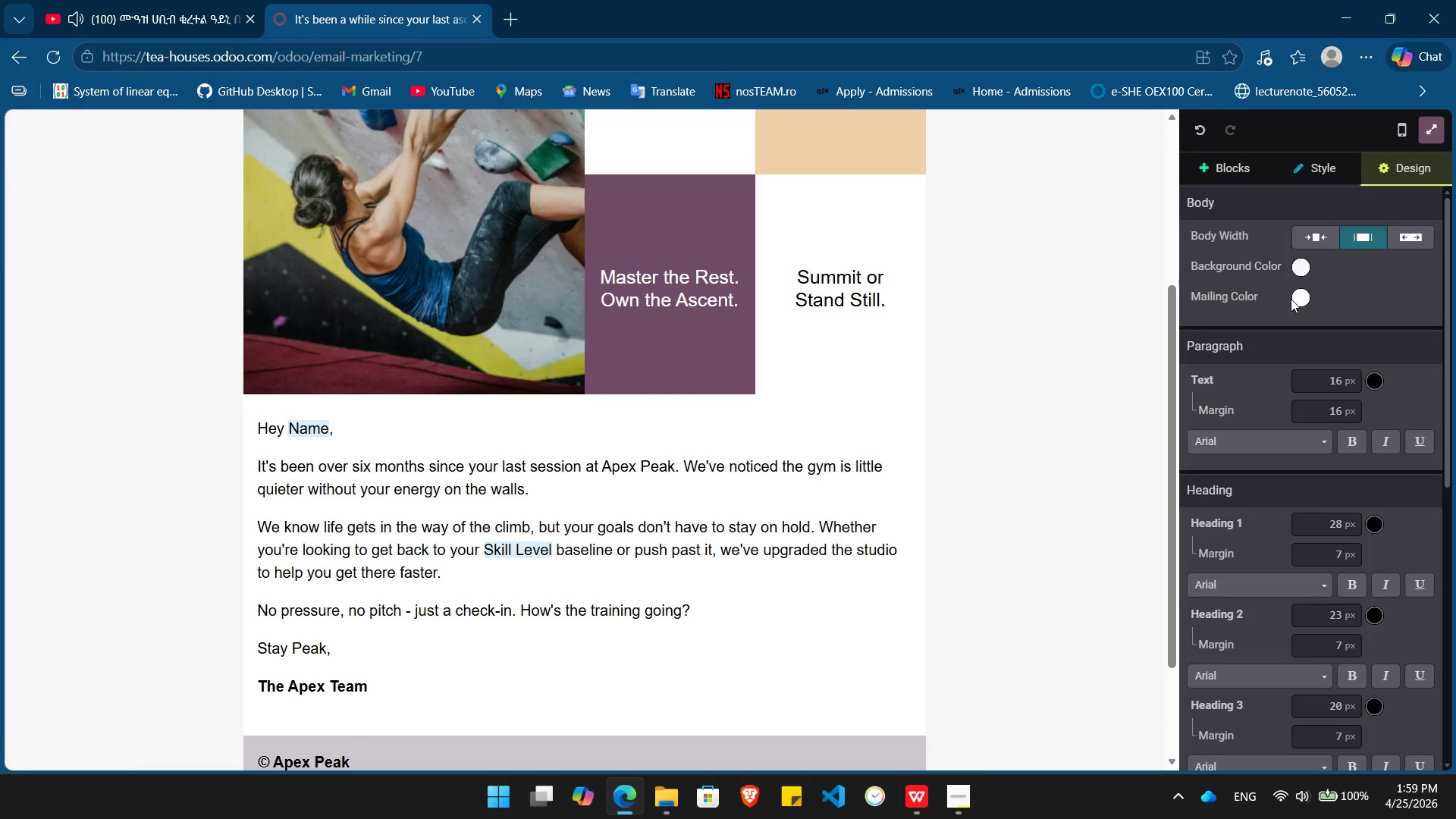 
left_click([1293, 301])
 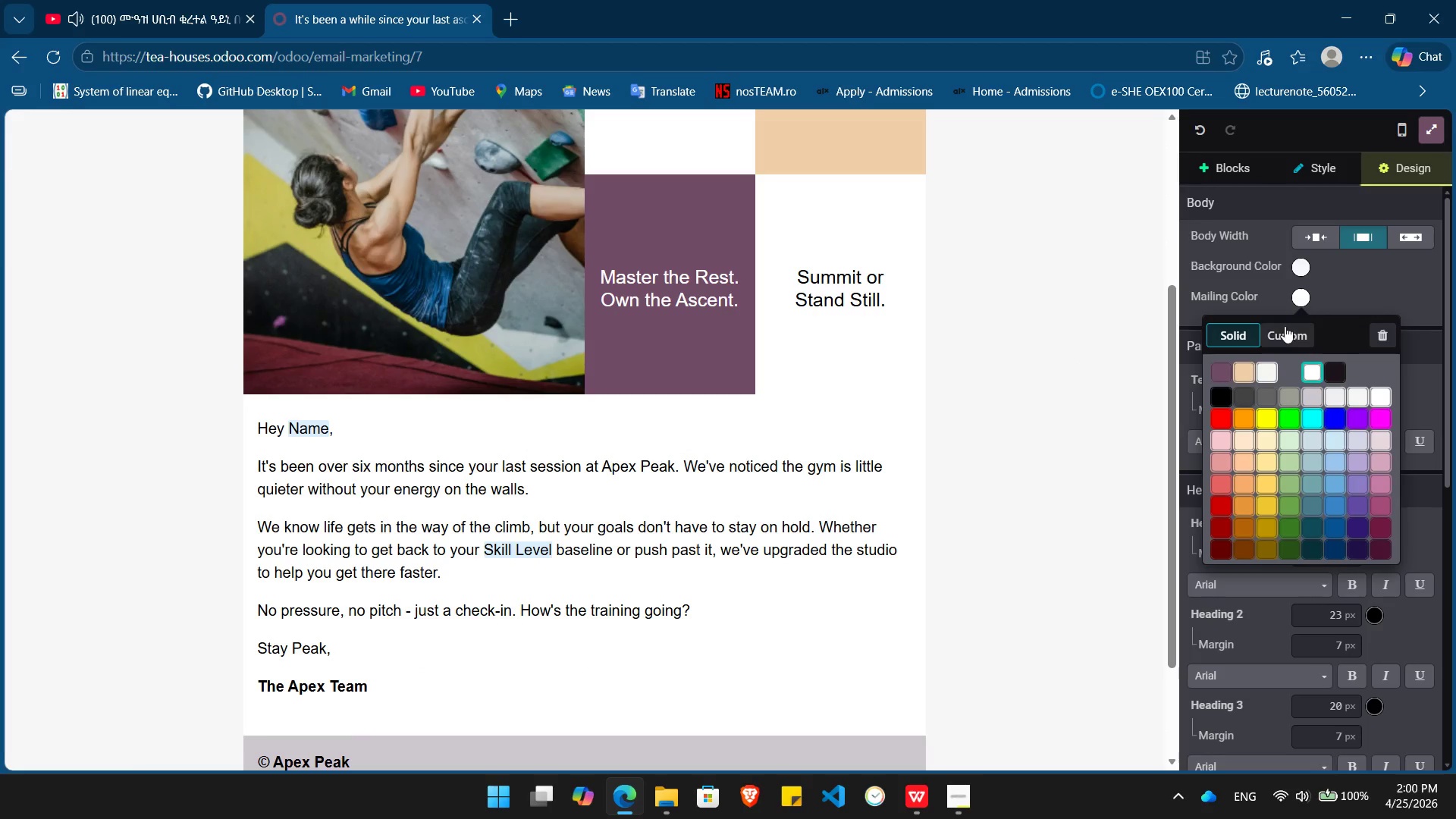 
left_click([1285, 331])
 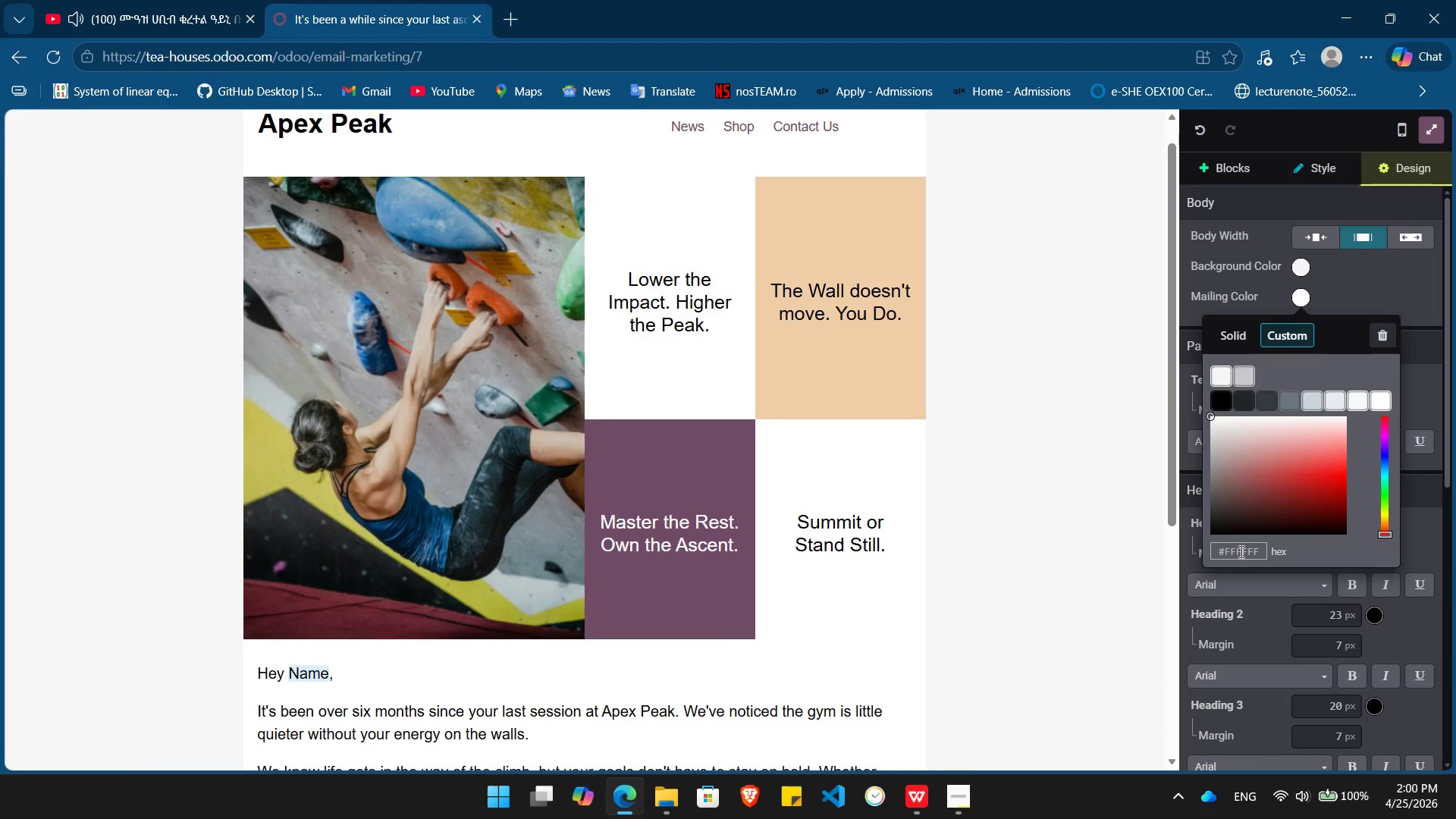 
double_click([1240, 551])
 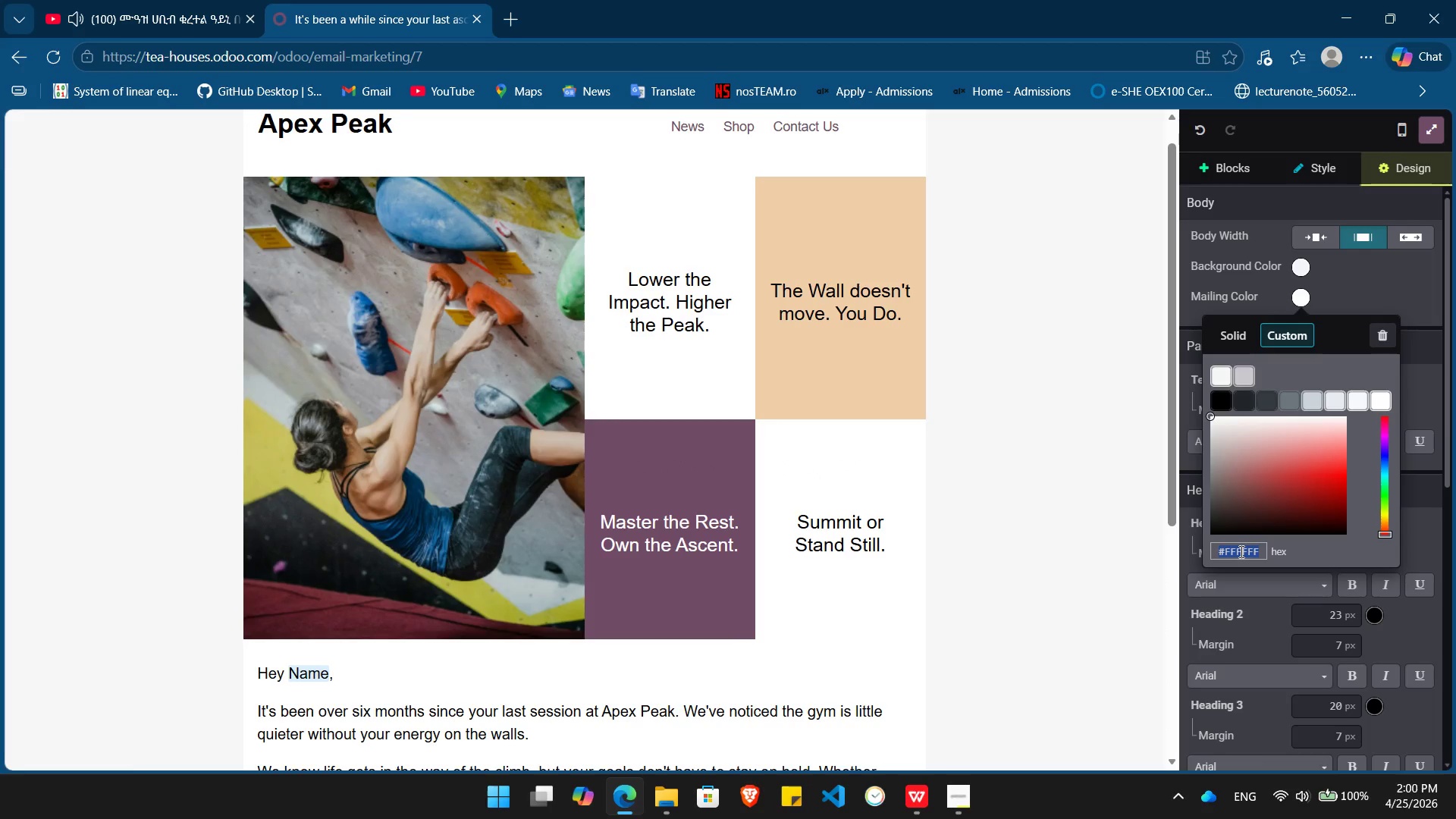 
type(#2c3e50)
 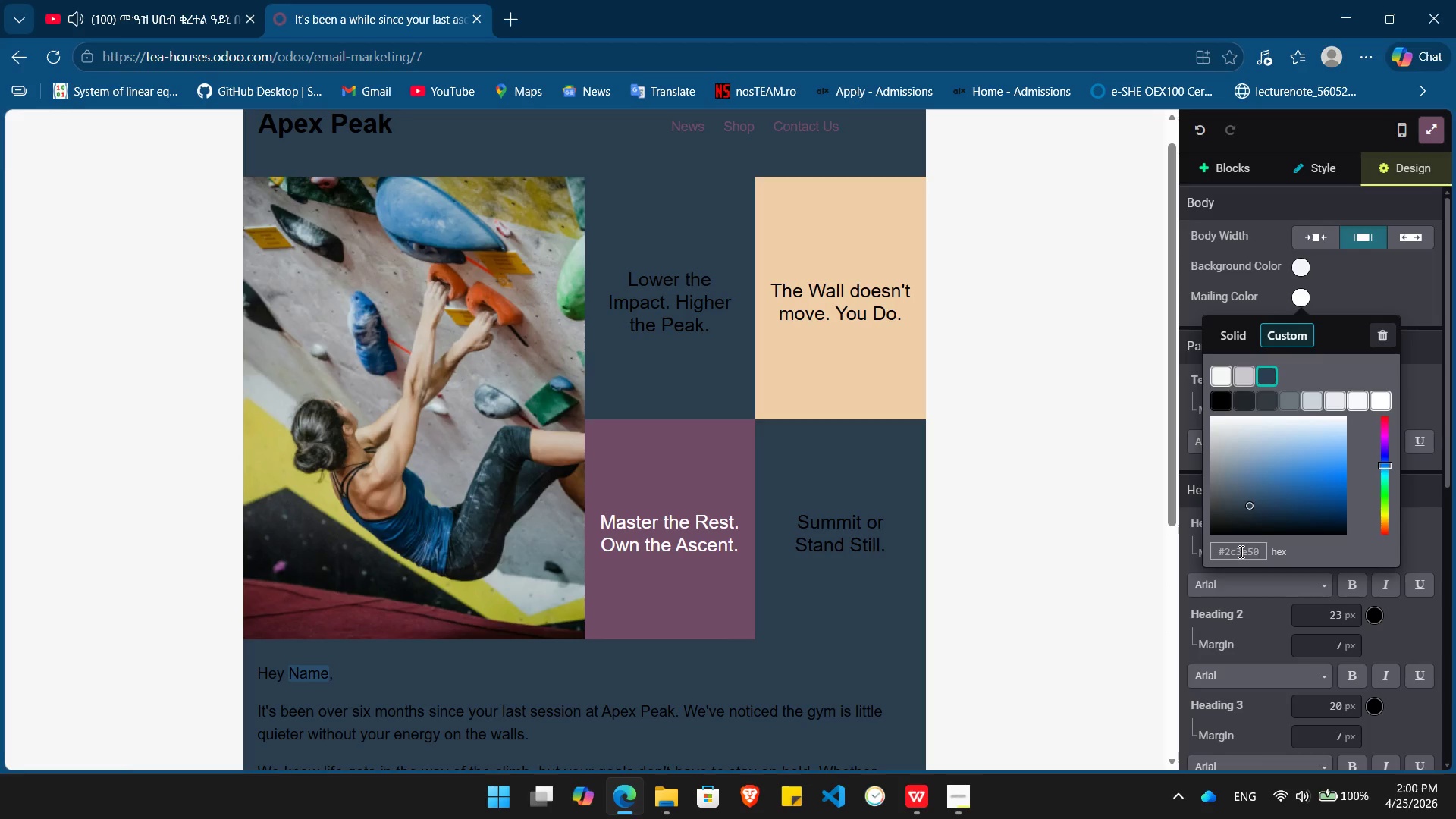 
key(Enter)
 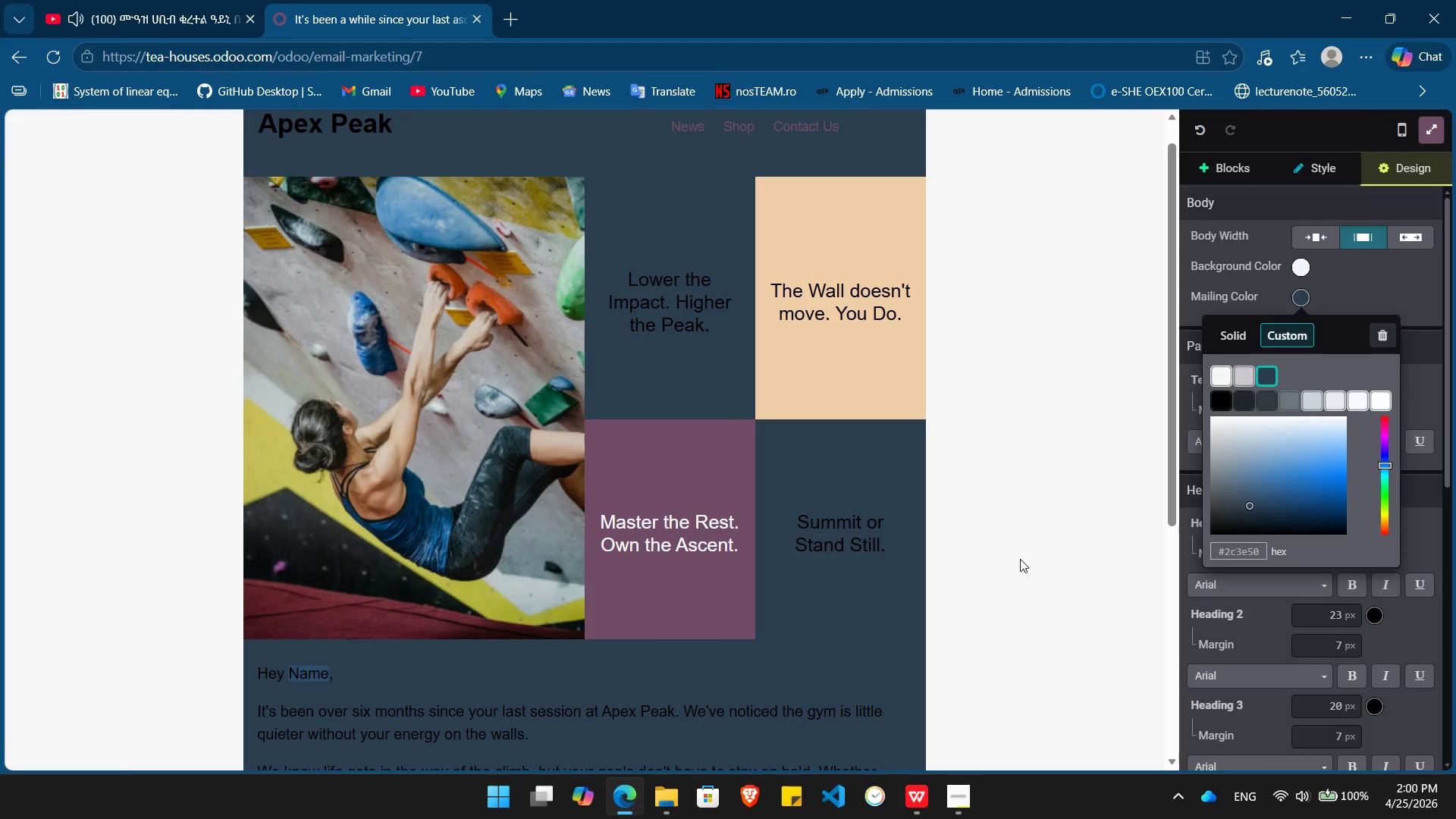 
left_click([1040, 558])
 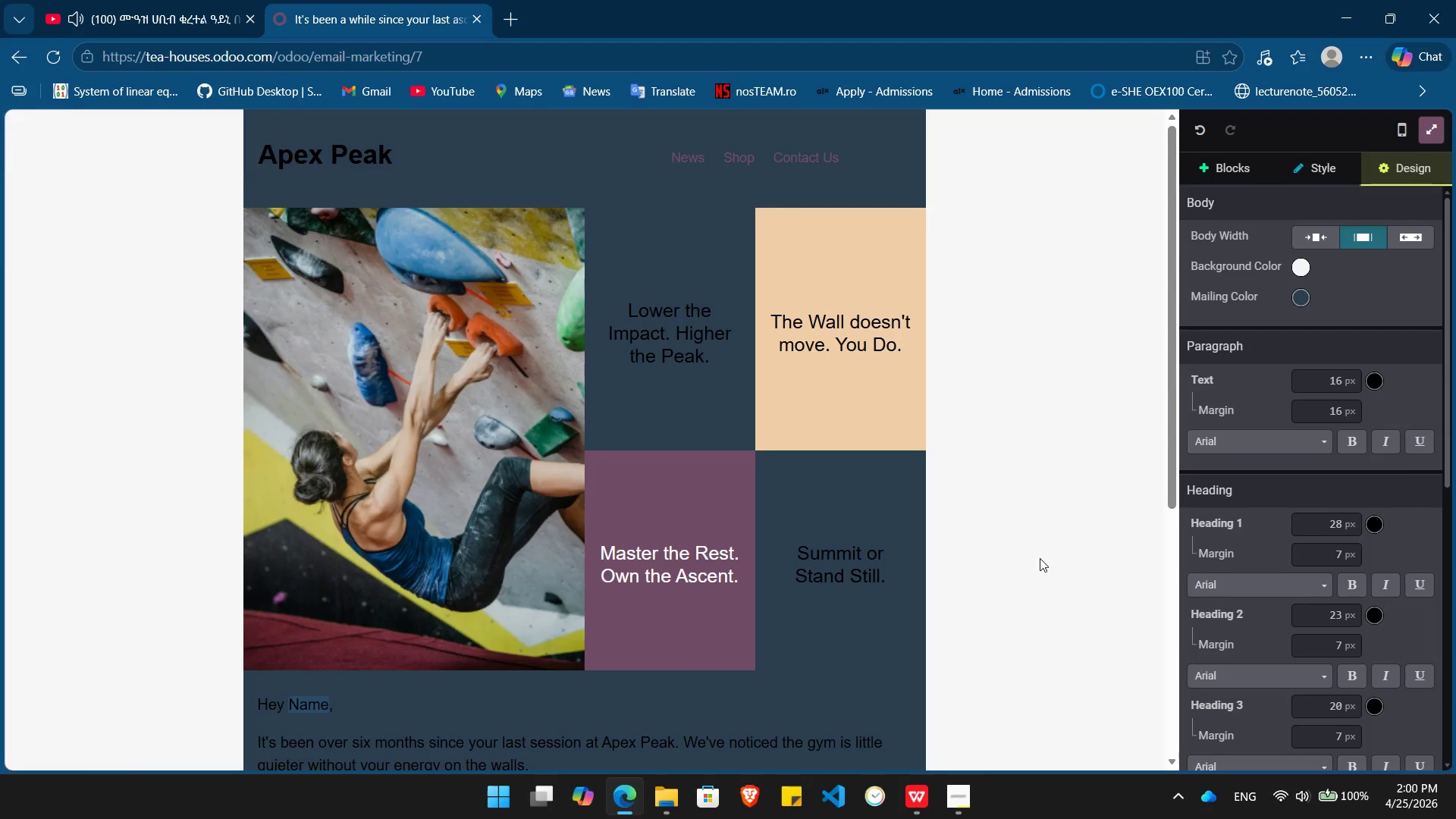 
wait(12.41)
 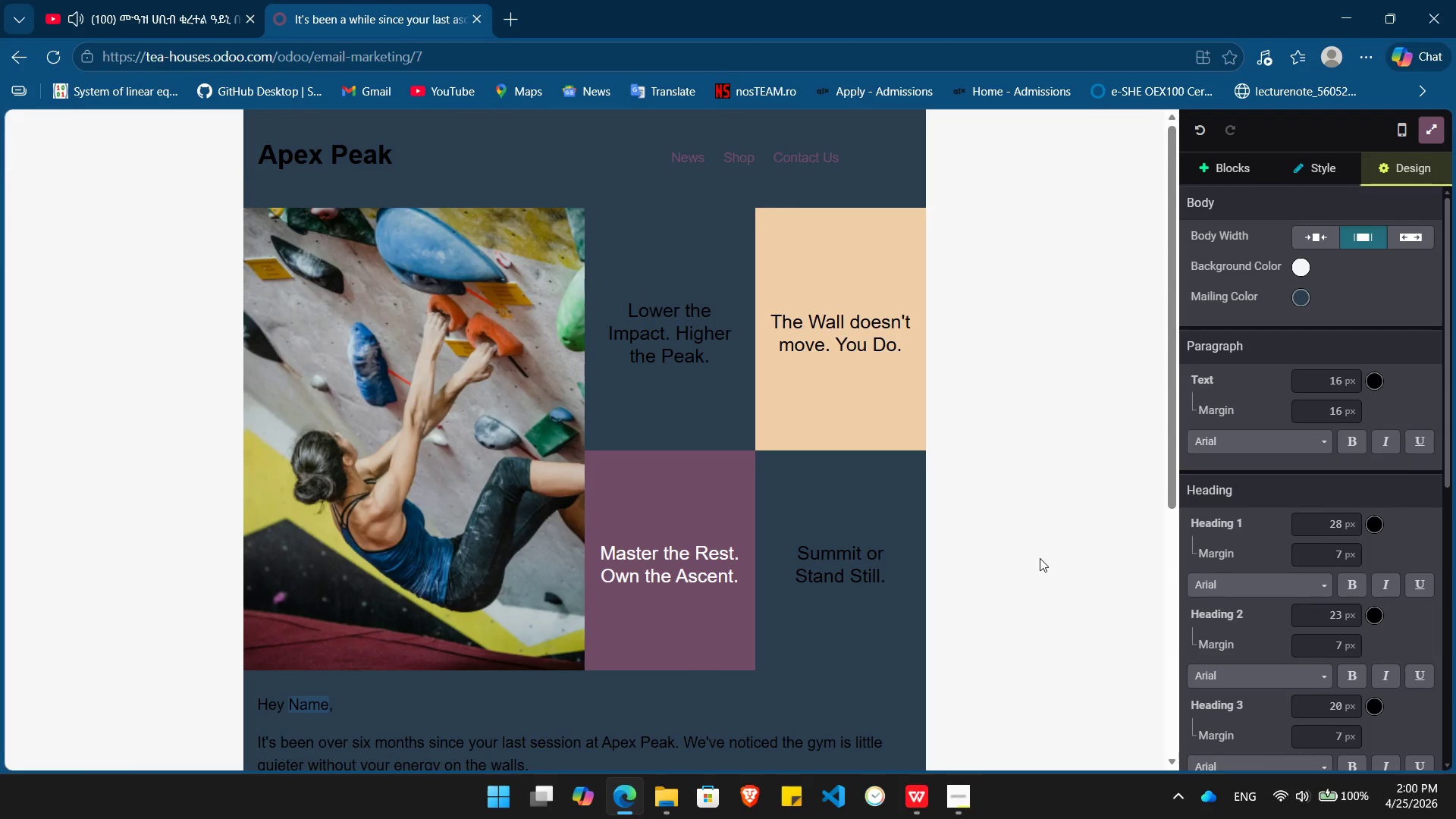 
left_click([1377, 385])
 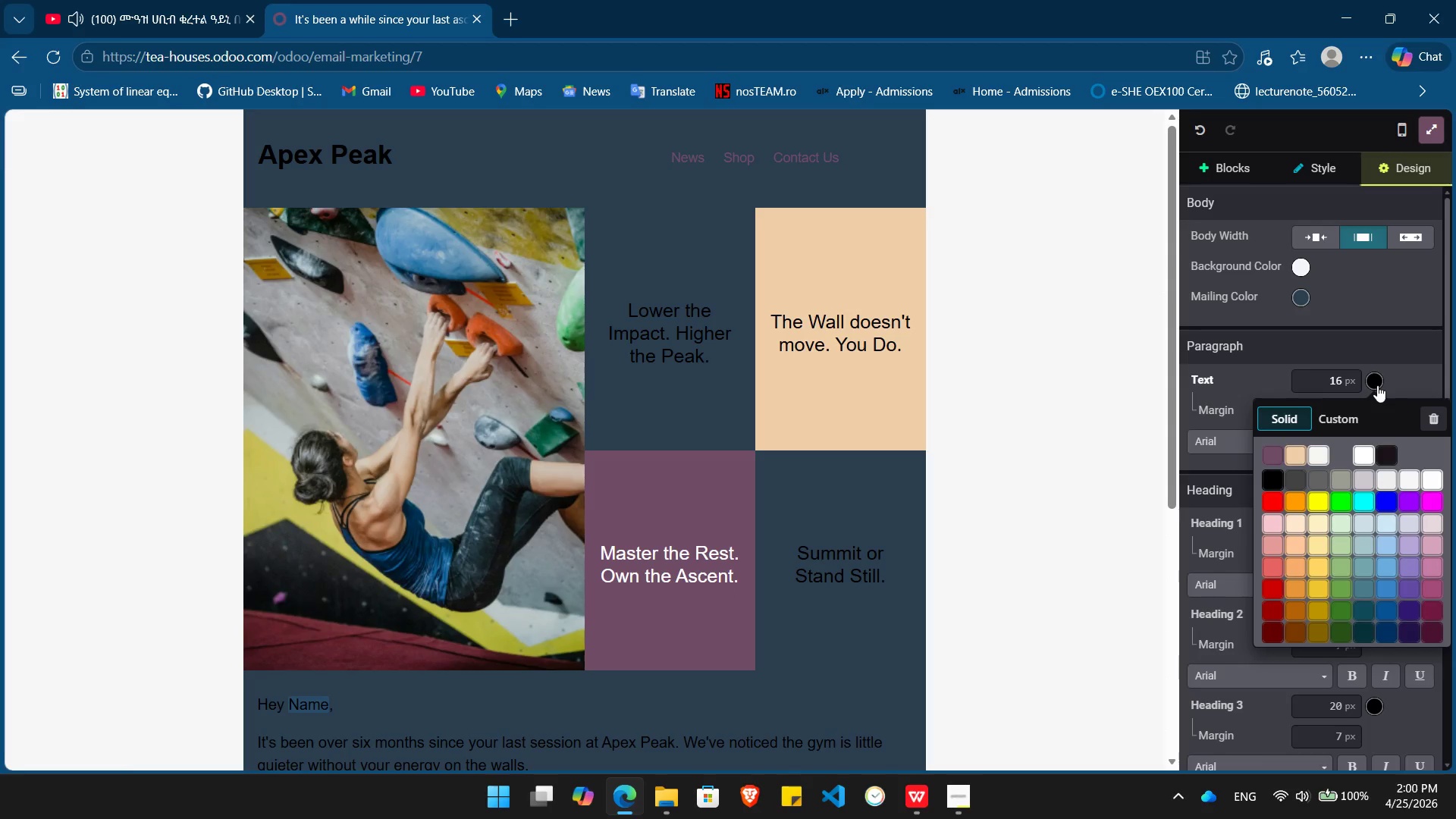 
wait(12.28)
 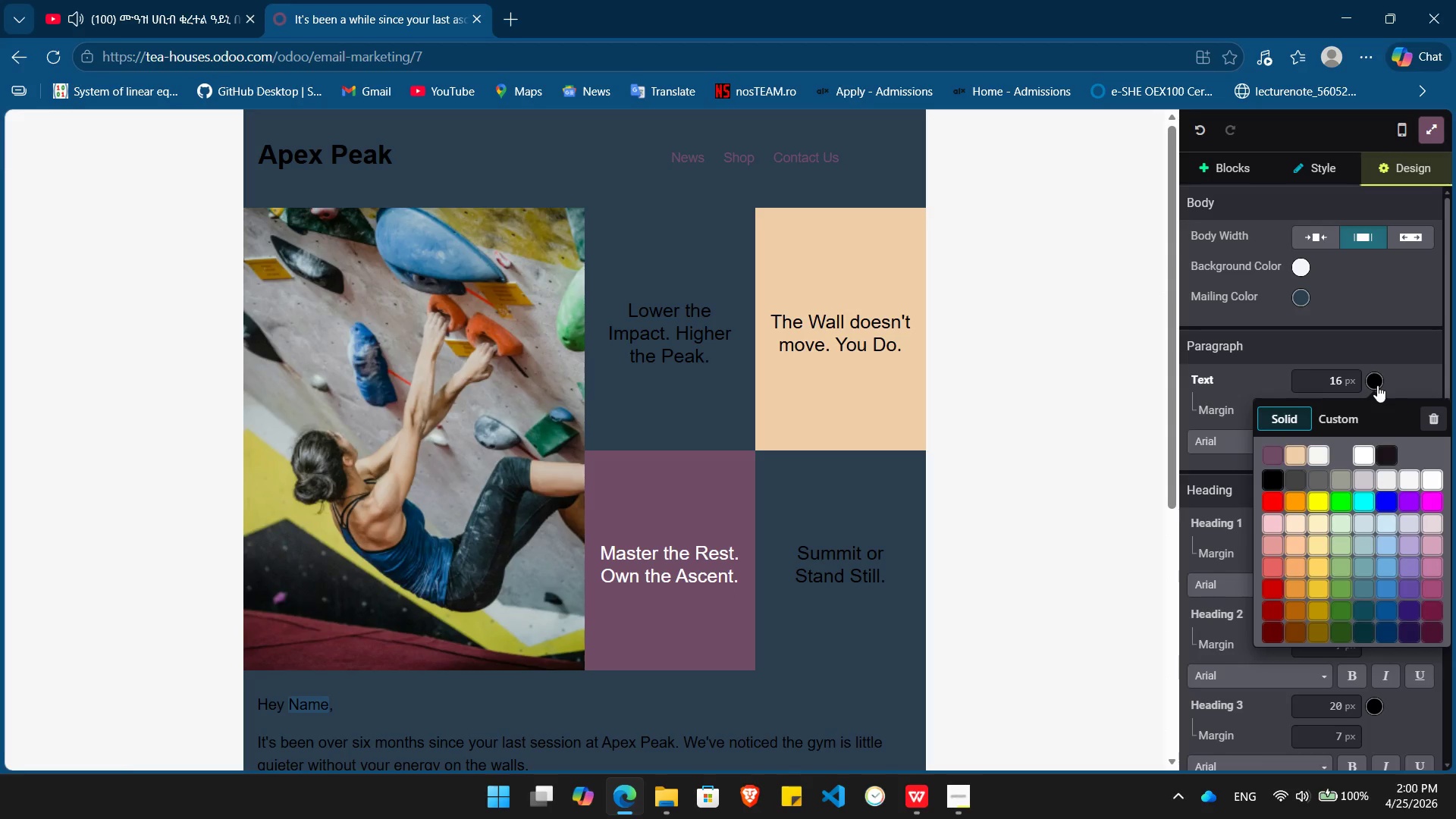 
left_click([1319, 459])
 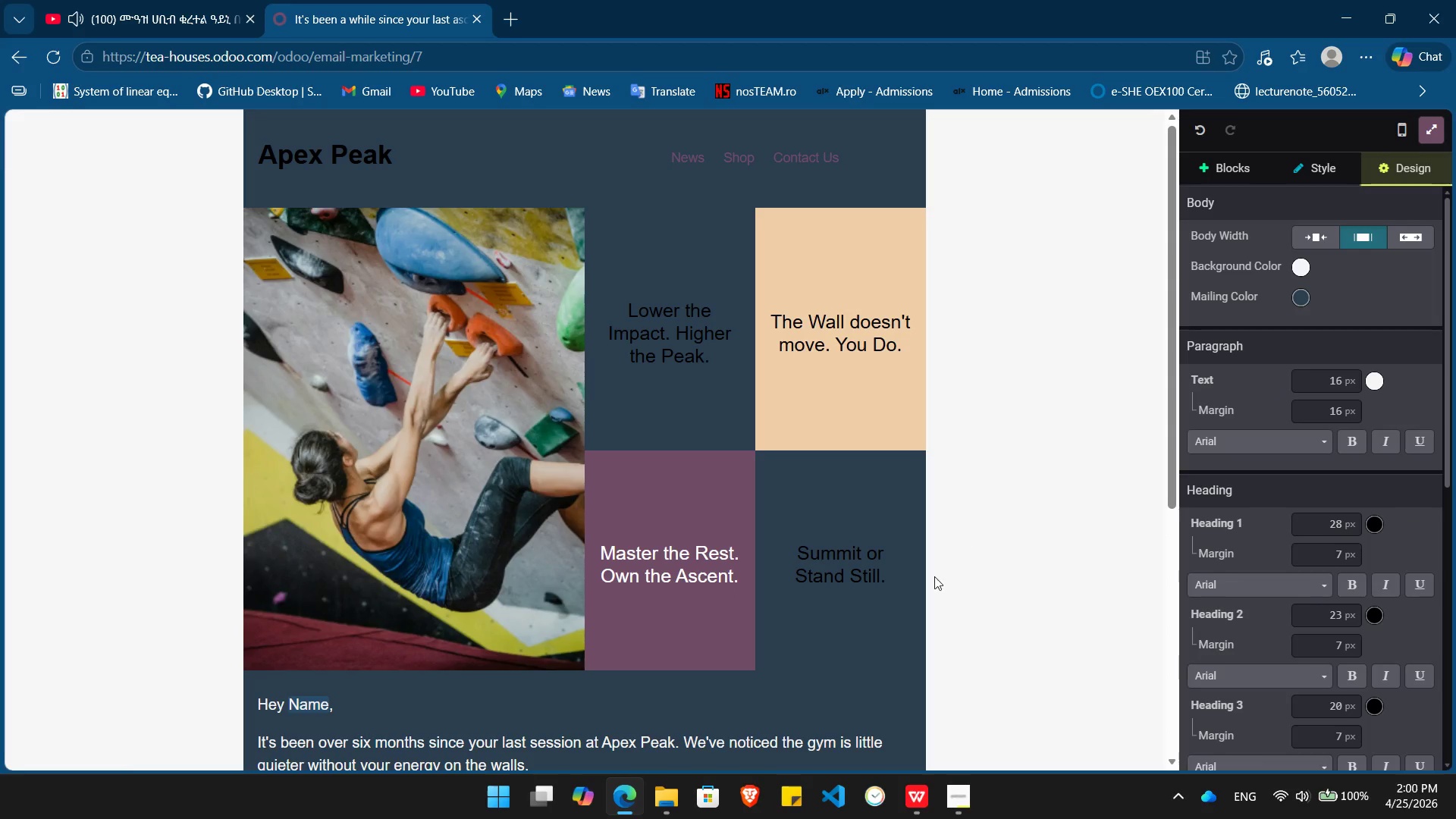 
mouse_move([920, 583])
 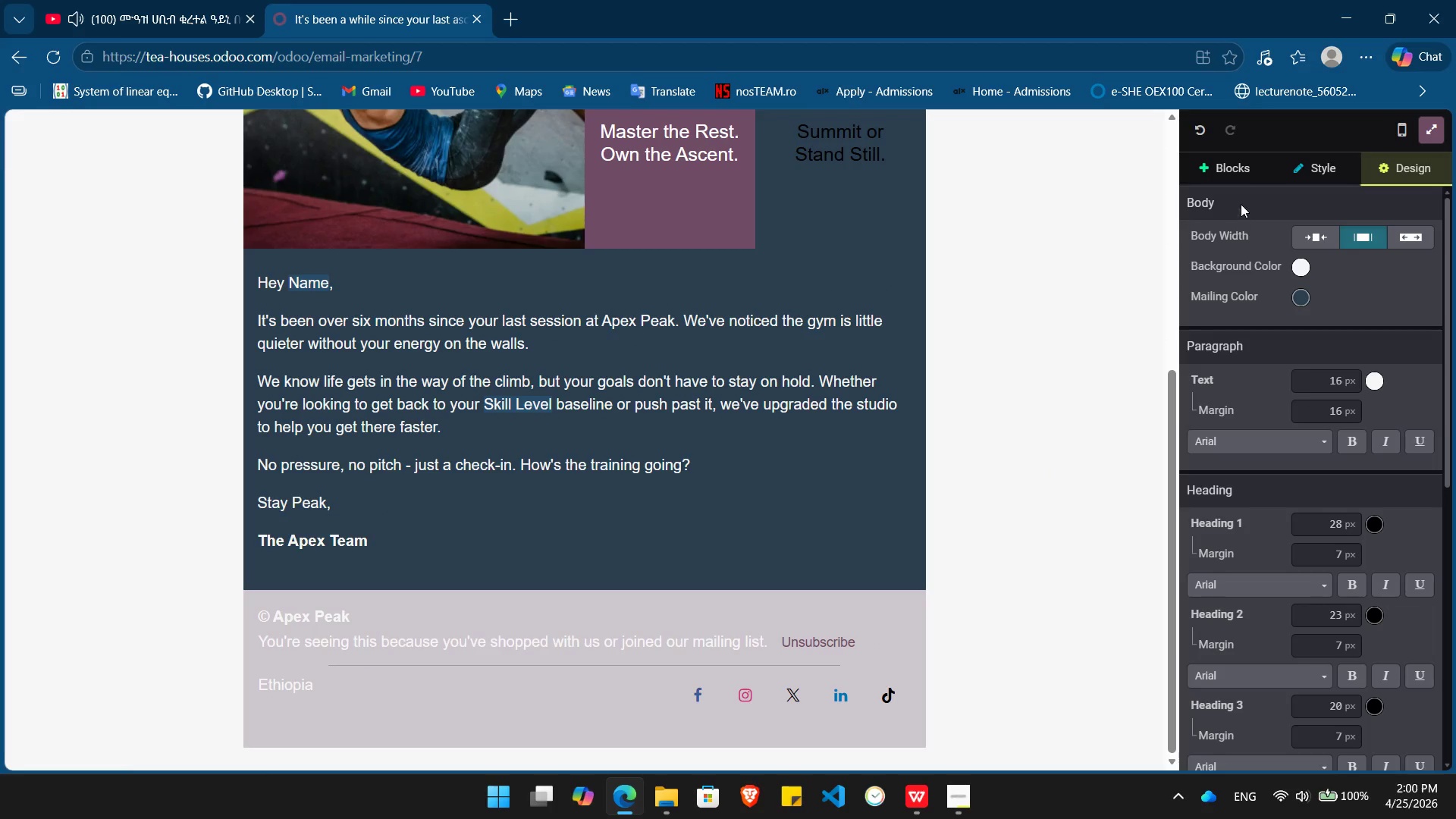 
wait(6.86)
 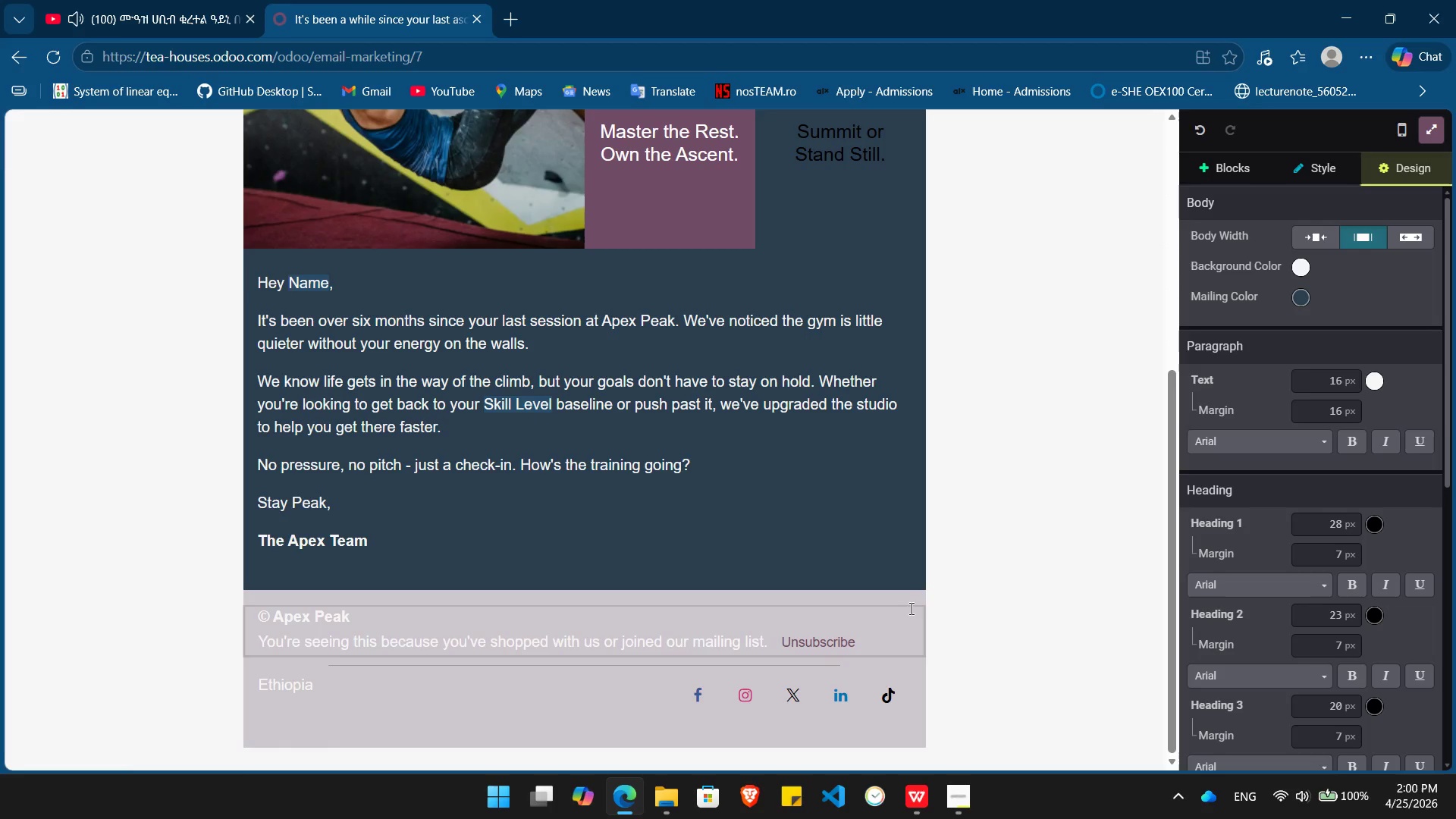 
left_click([910, 593])
 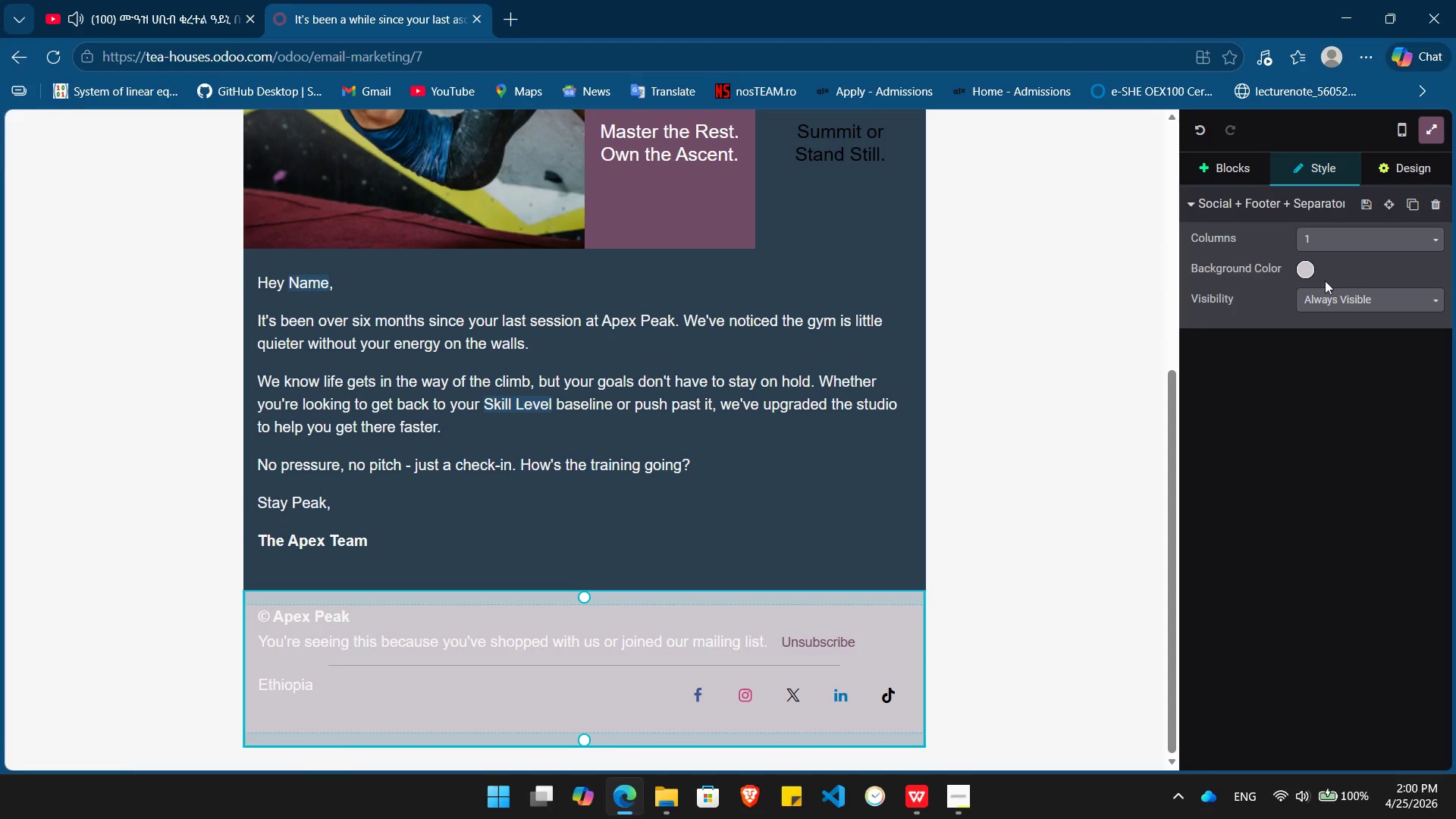 
left_click([1298, 267])
 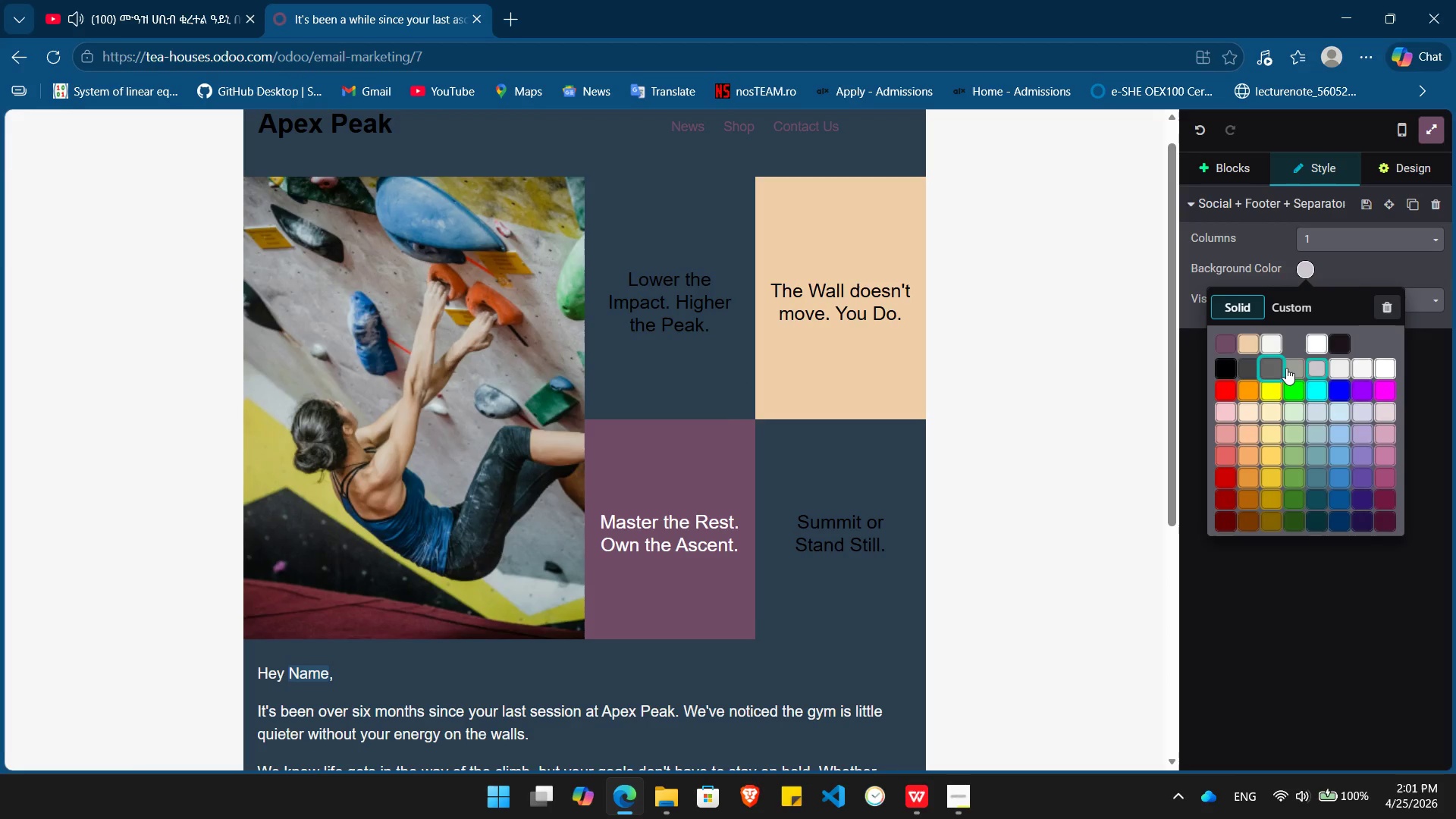 
left_click([1288, 369])
 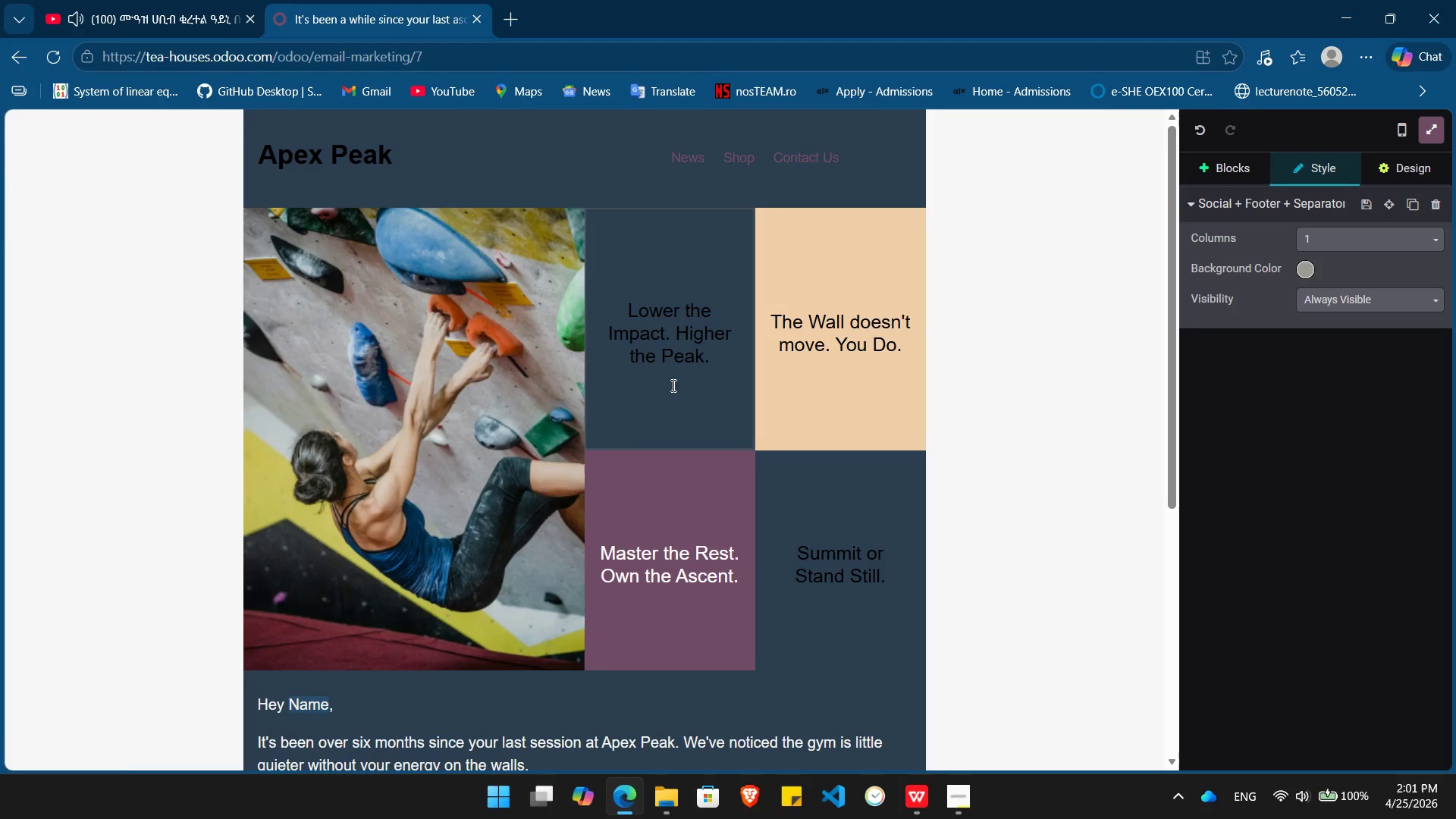 
wait(7.16)
 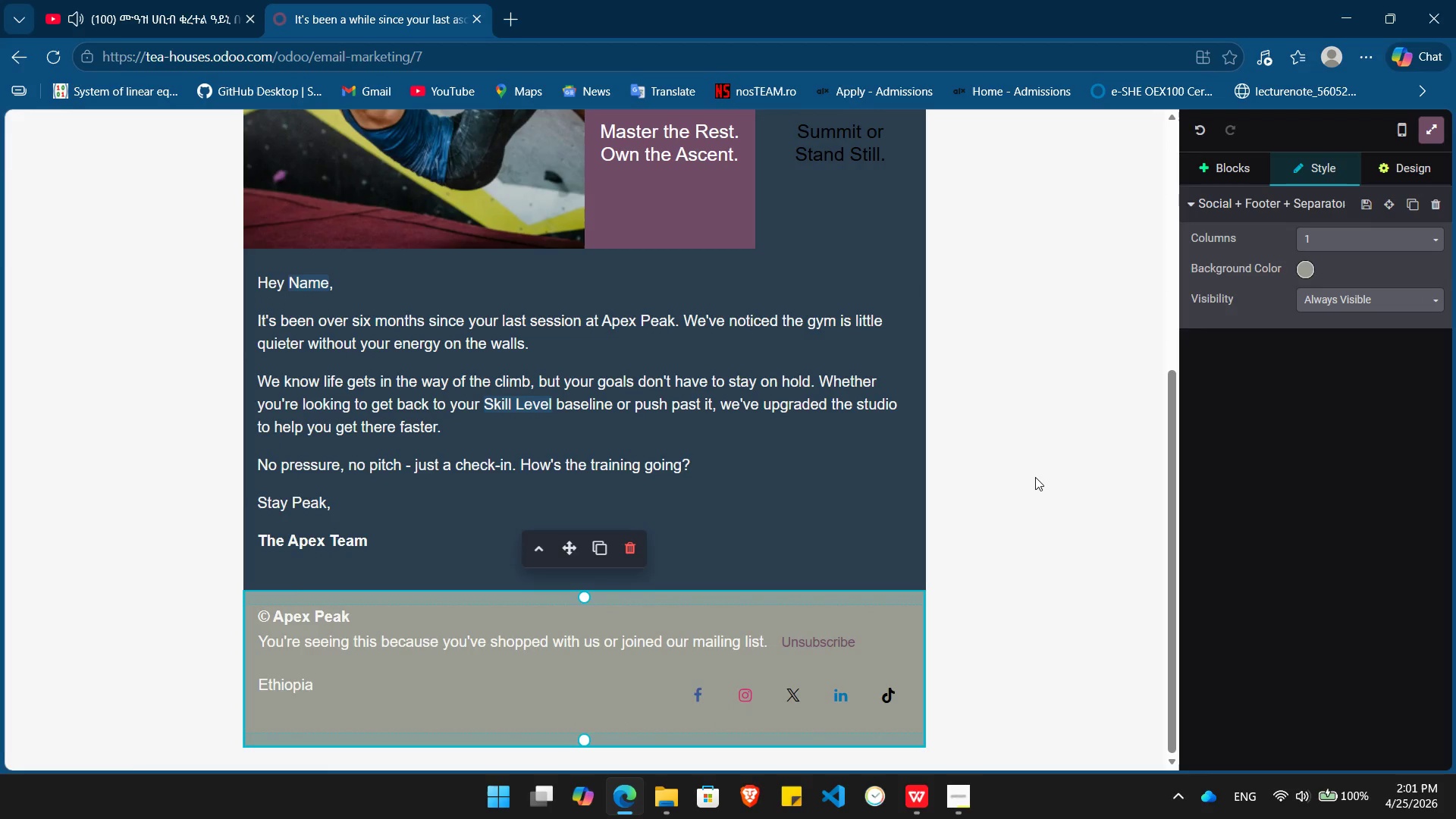 
left_click_drag(start_coordinate=[400, 158], to_coordinate=[259, 148])
 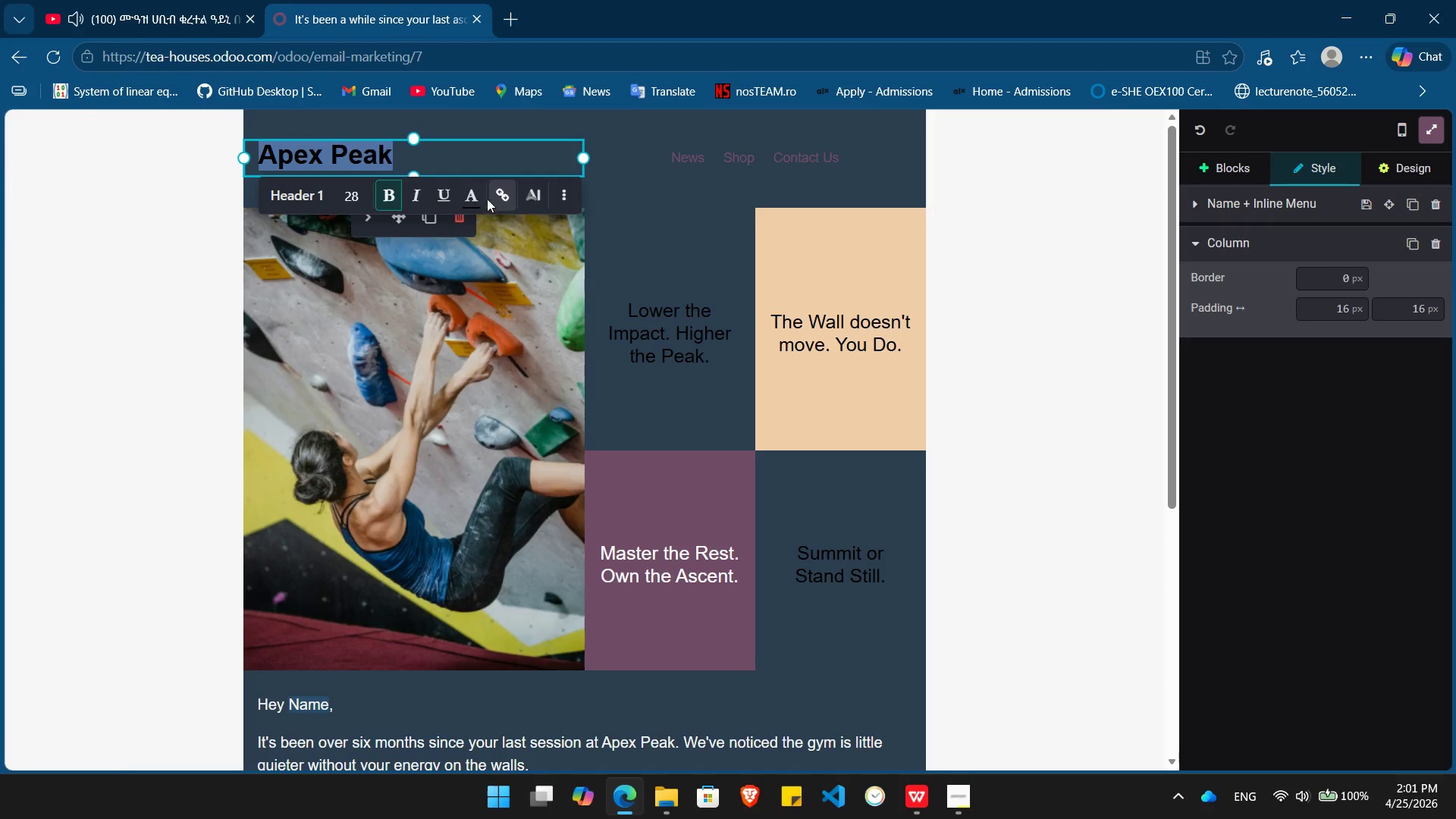 
left_click([474, 199])
 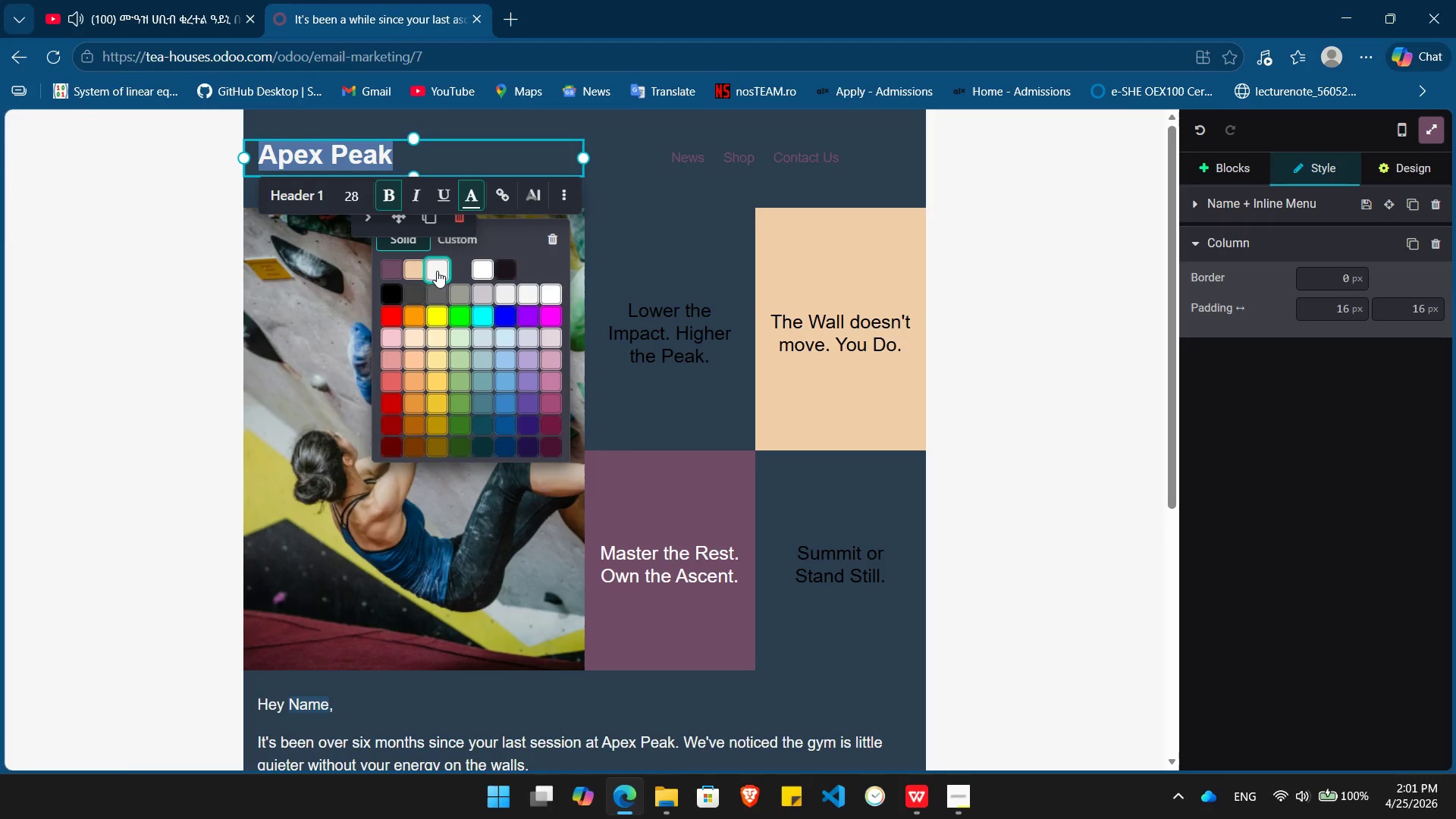 
left_click([435, 269])
 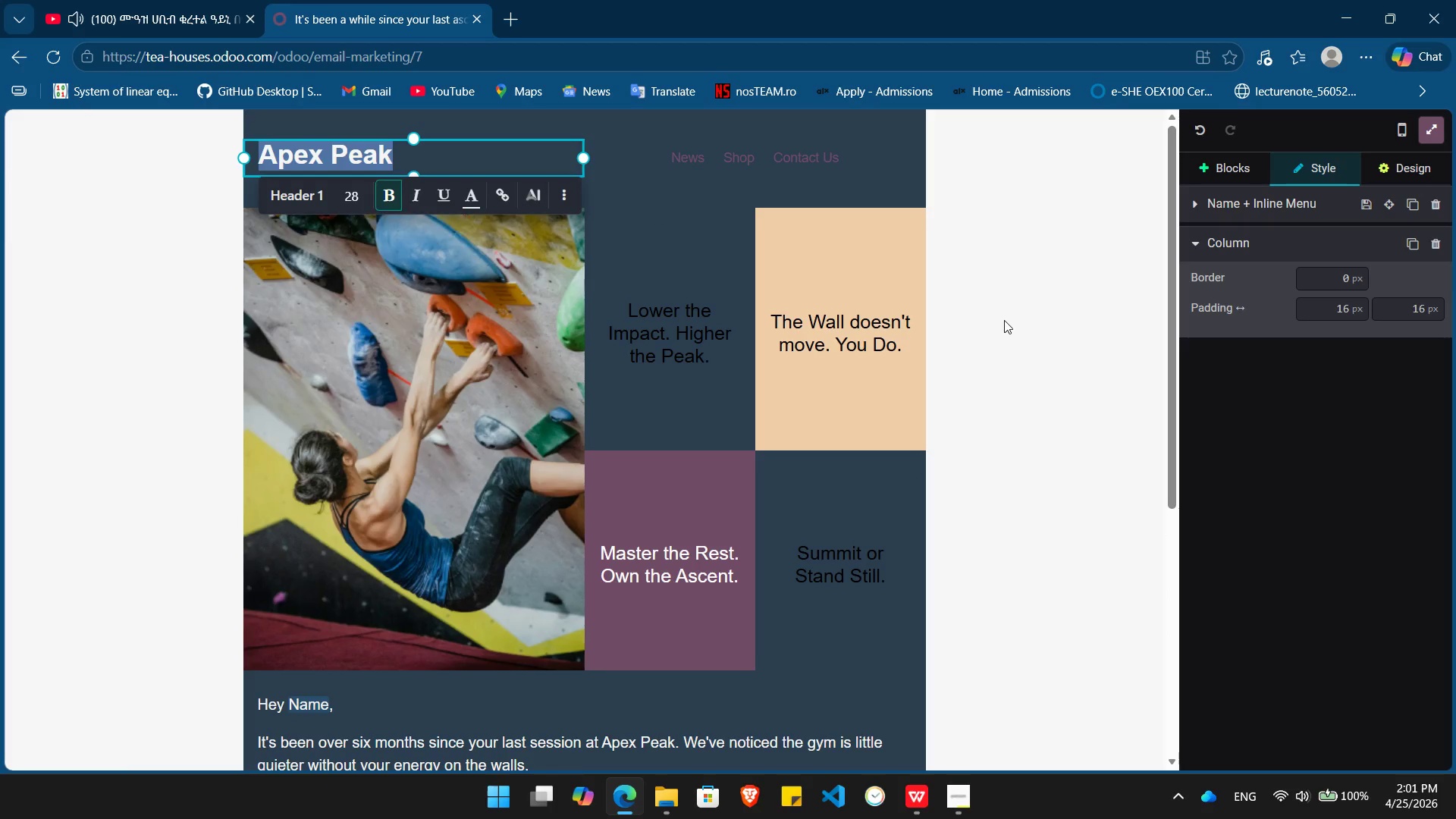 
left_click([1005, 321])
 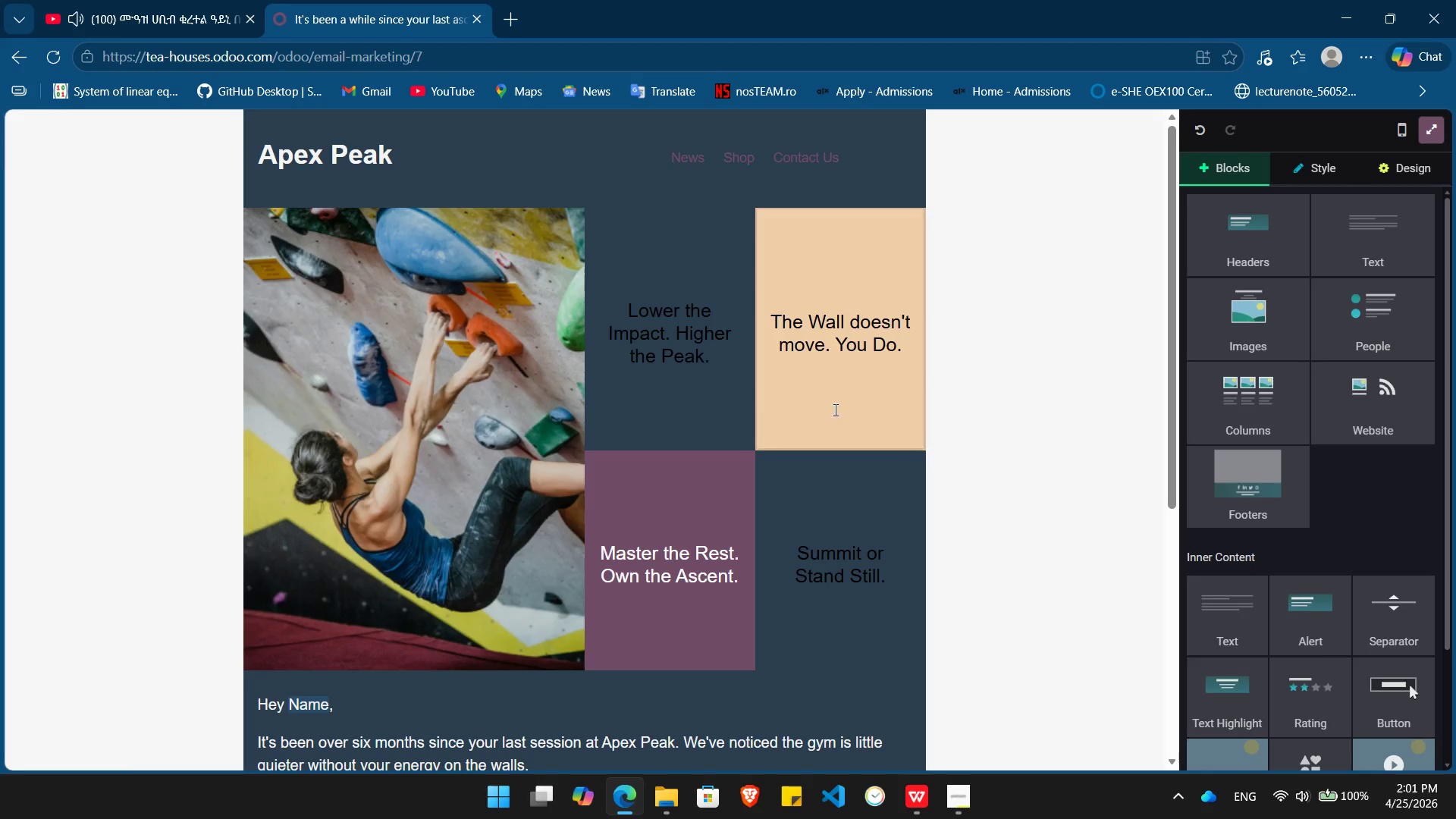 
wait(5.51)
 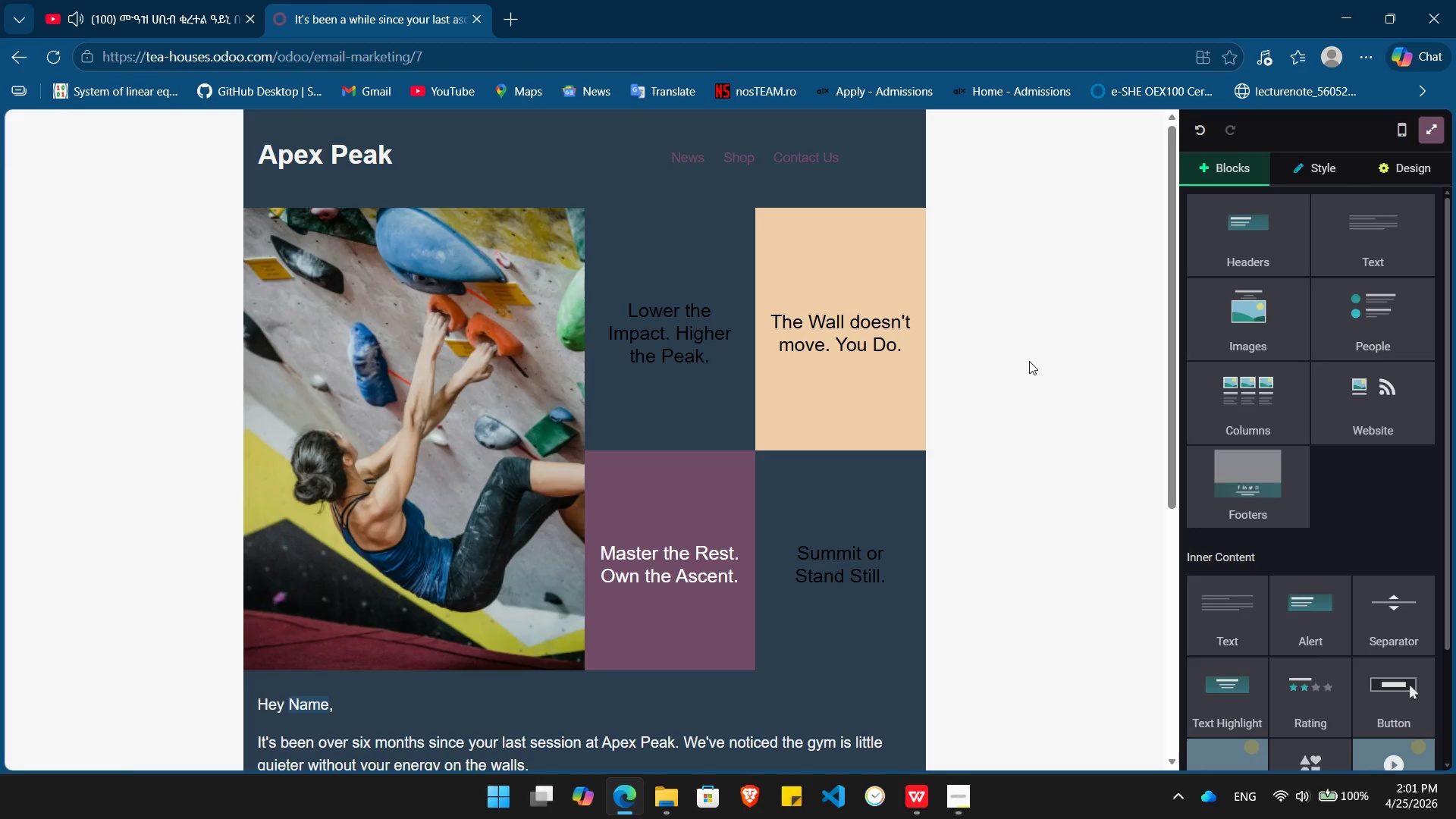 
left_click([714, 340])
 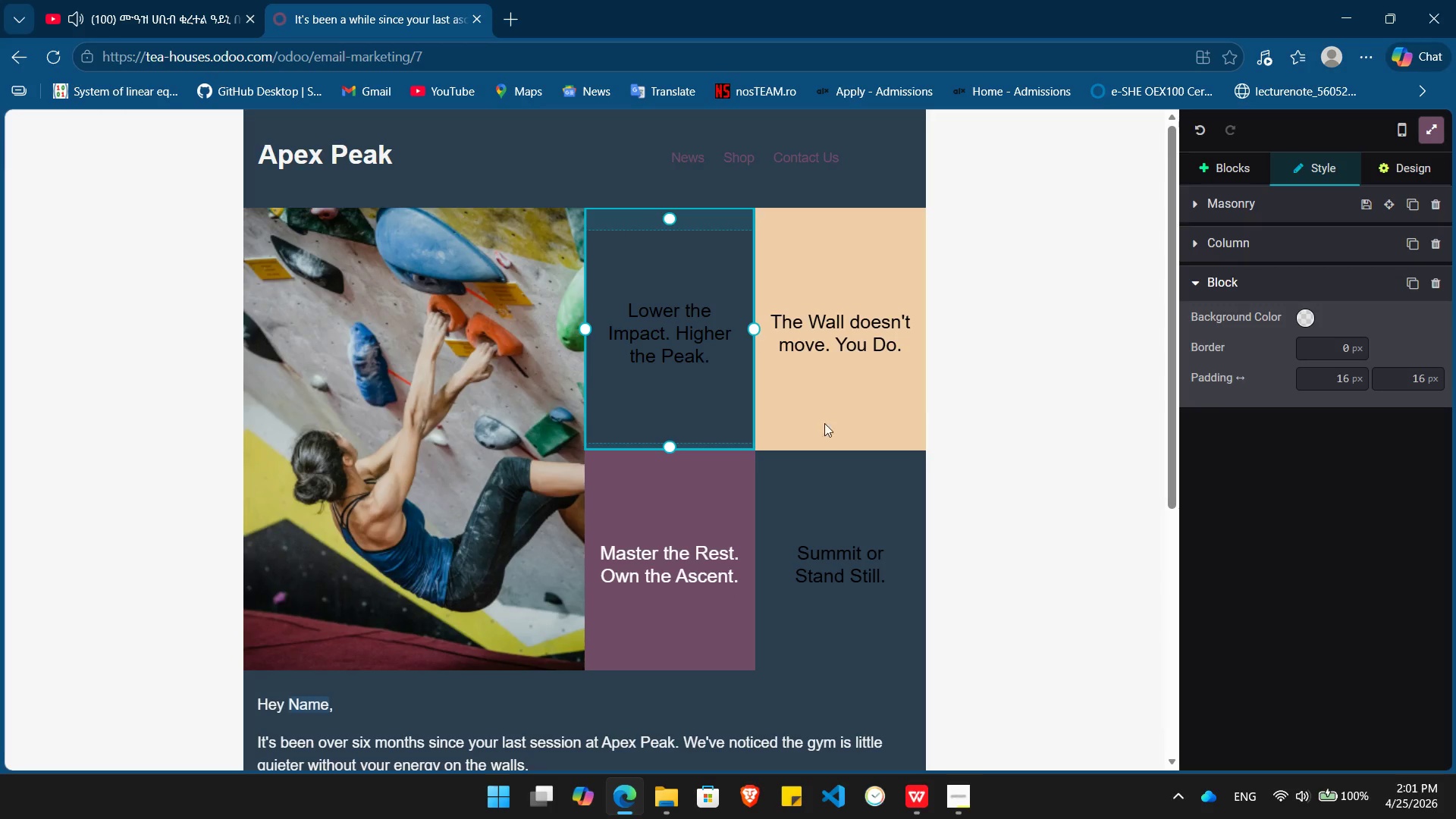 
wait(7.72)
 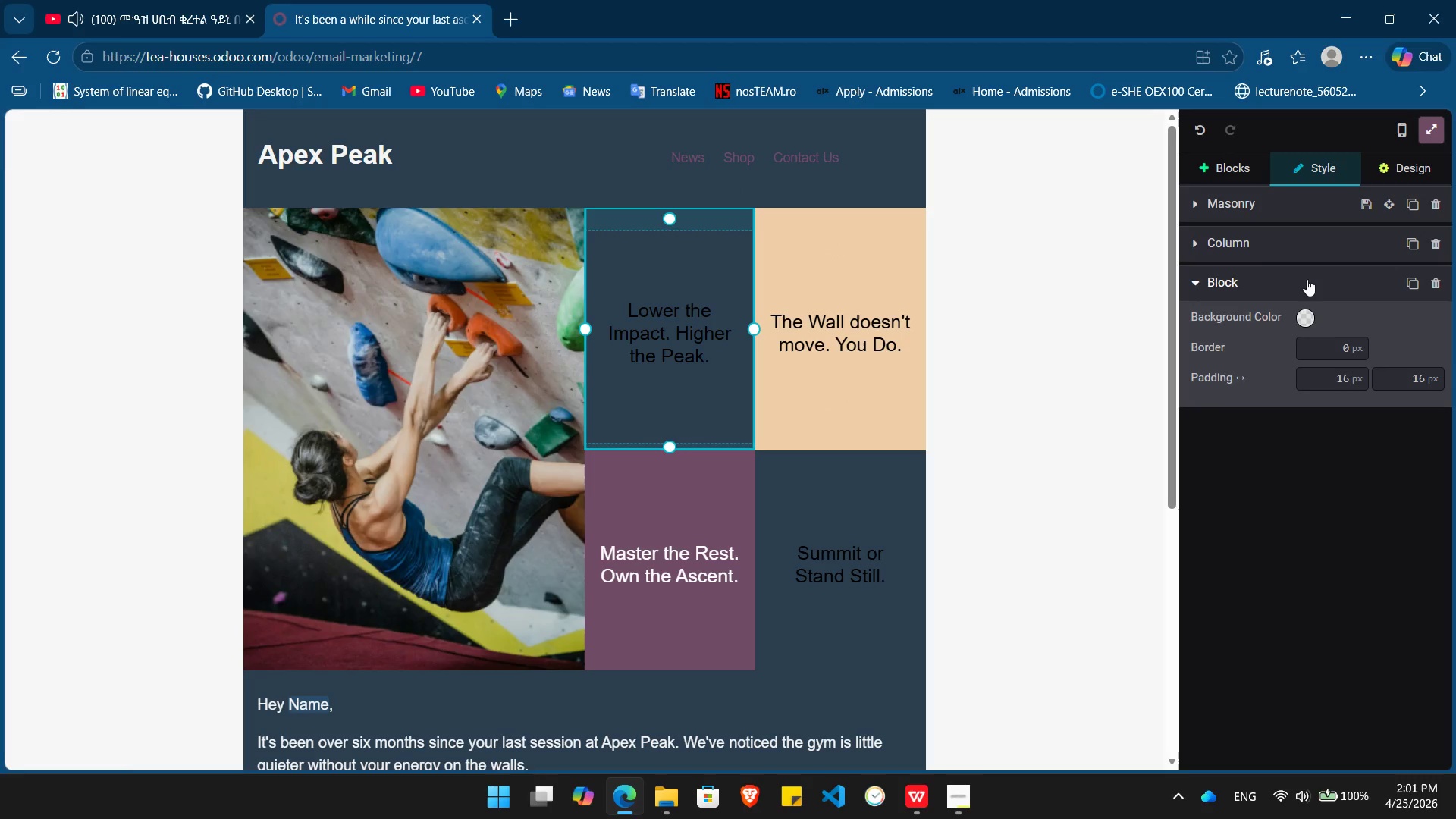 
left_click_drag(start_coordinate=[718, 356], to_coordinate=[622, 312])
 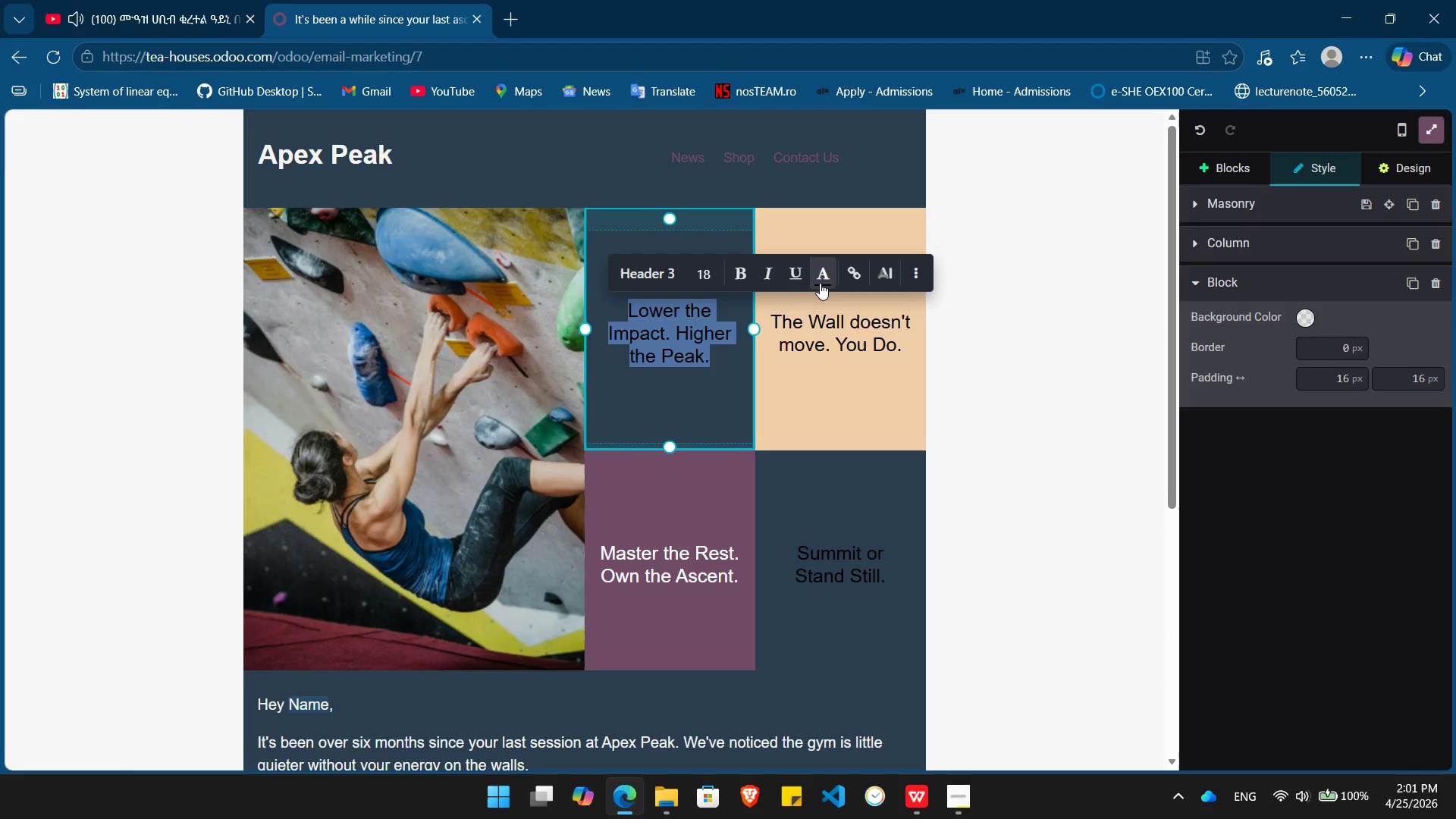 
left_click([820, 283])
 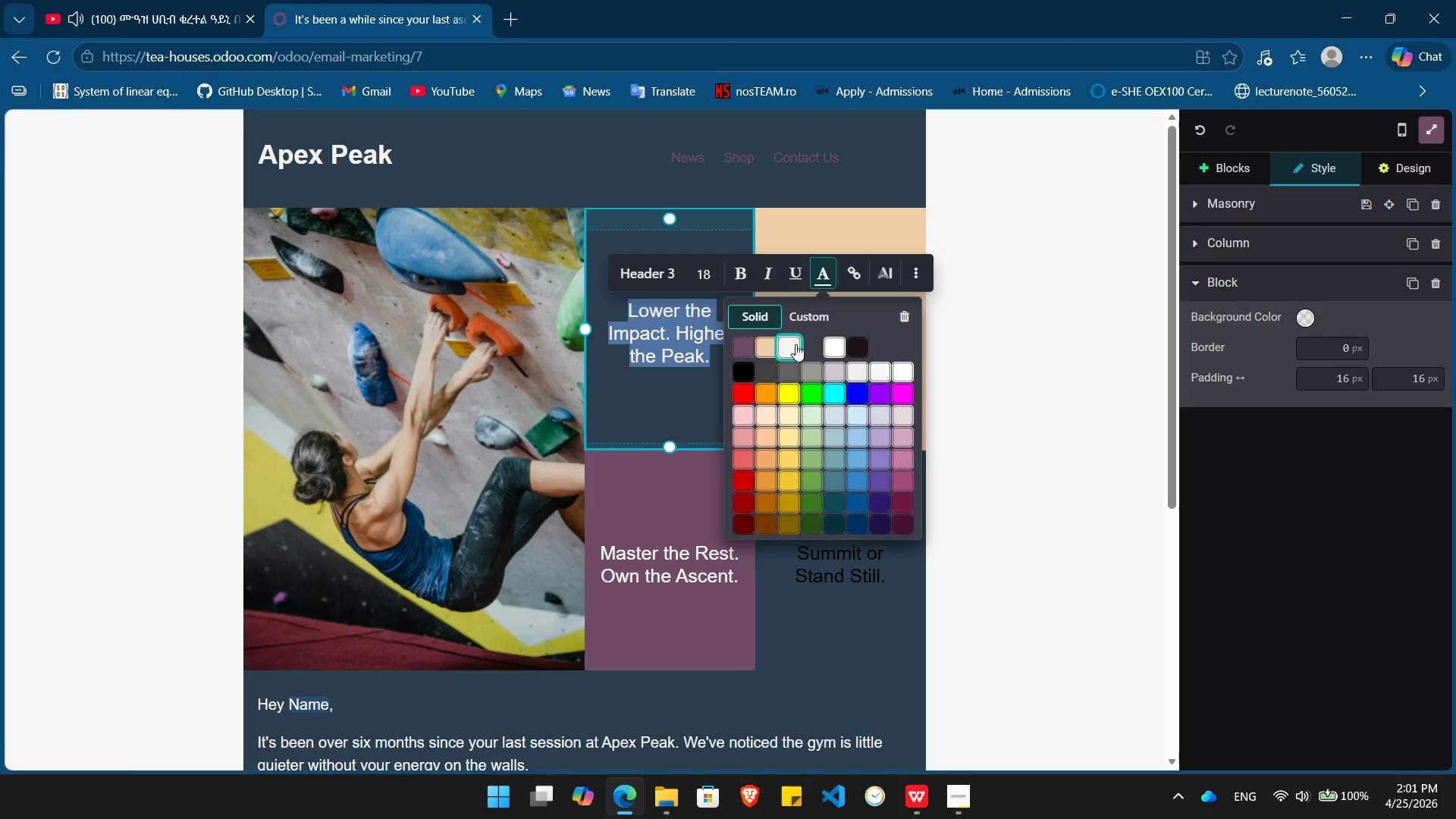 
left_click([795, 344])
 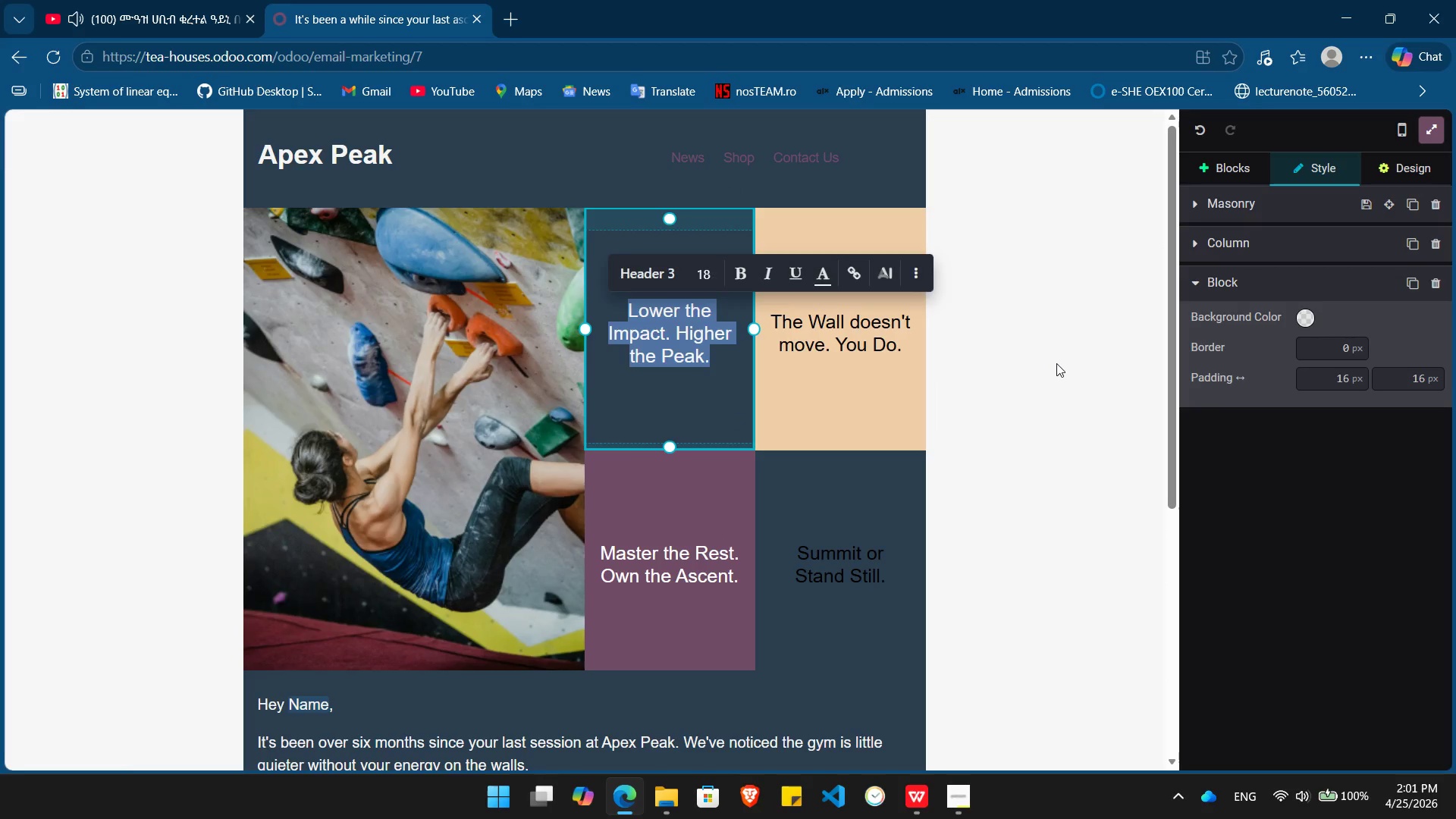 
left_click([1056, 363])
 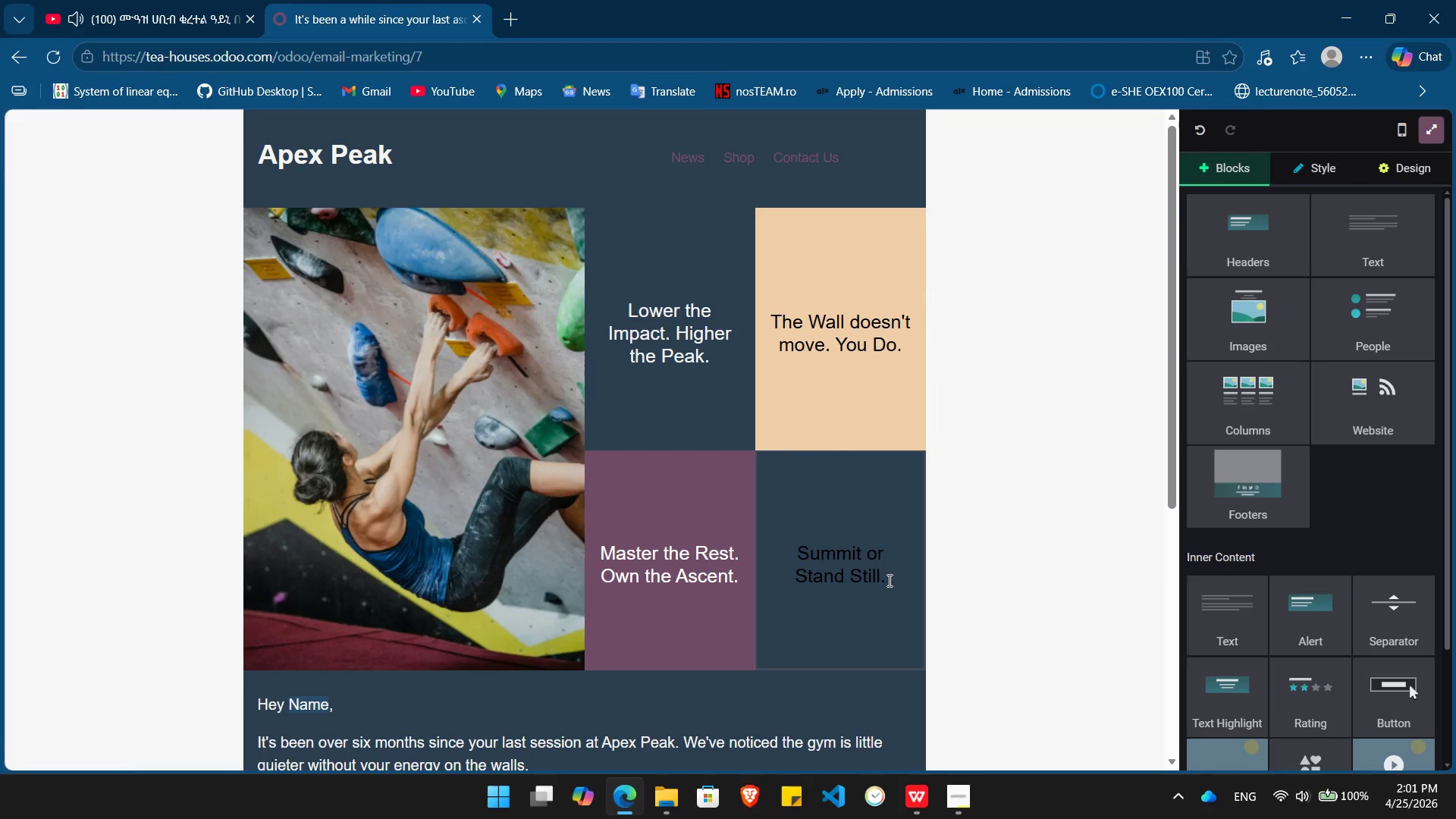 
left_click_drag(start_coordinate=[891, 580], to_coordinate=[796, 552])
 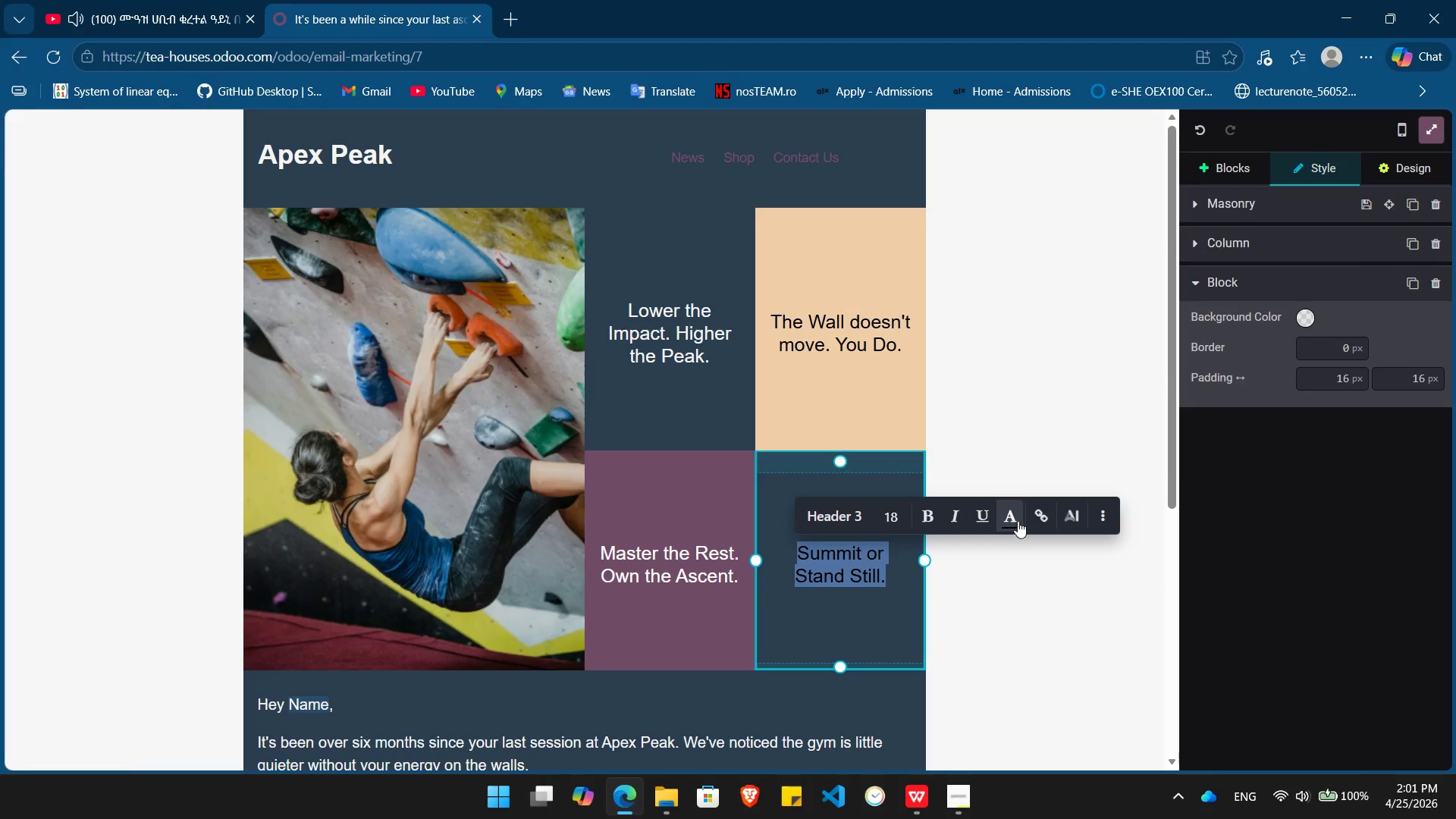 
left_click([1016, 517])
 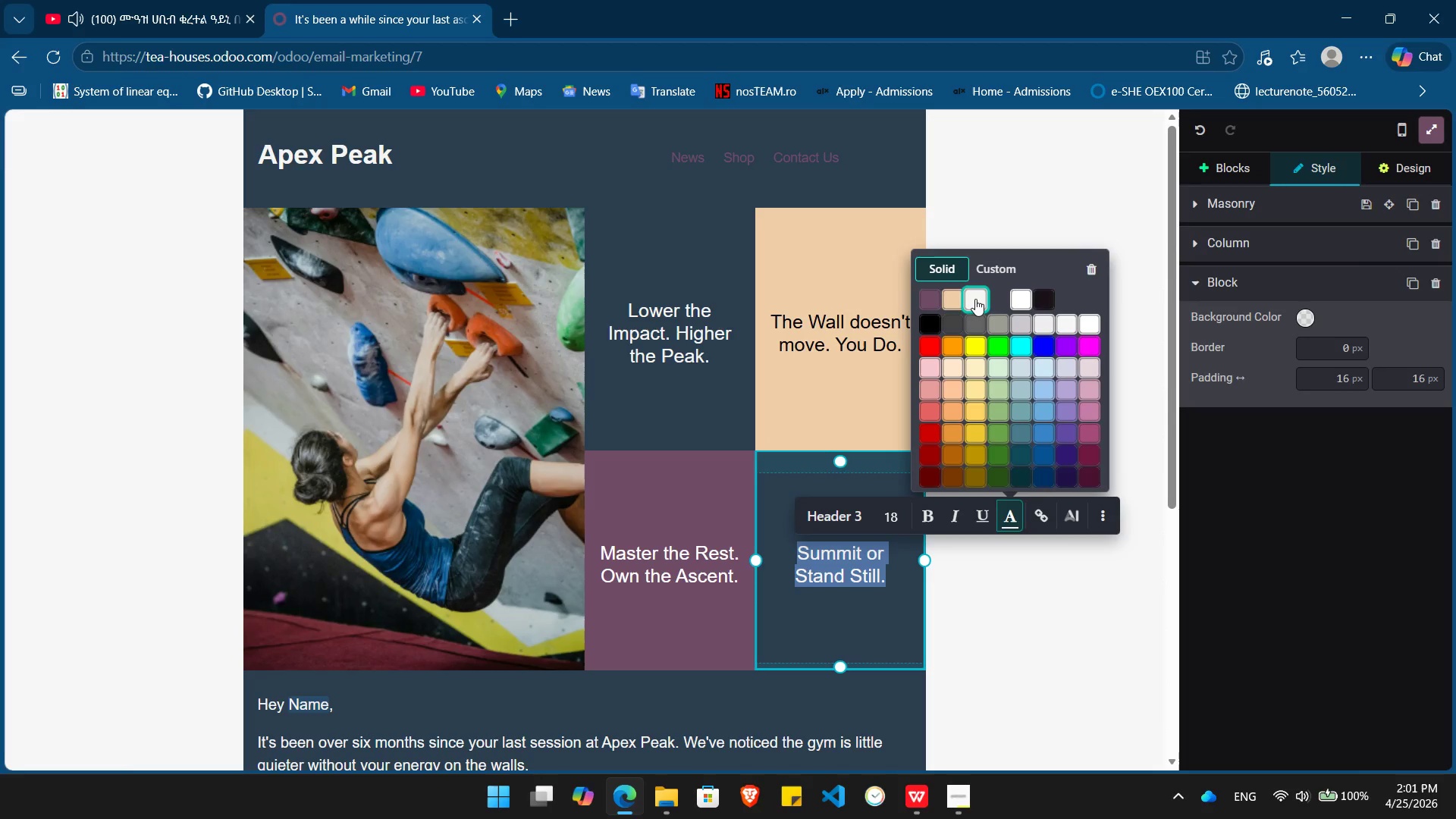 
left_click([975, 299])
 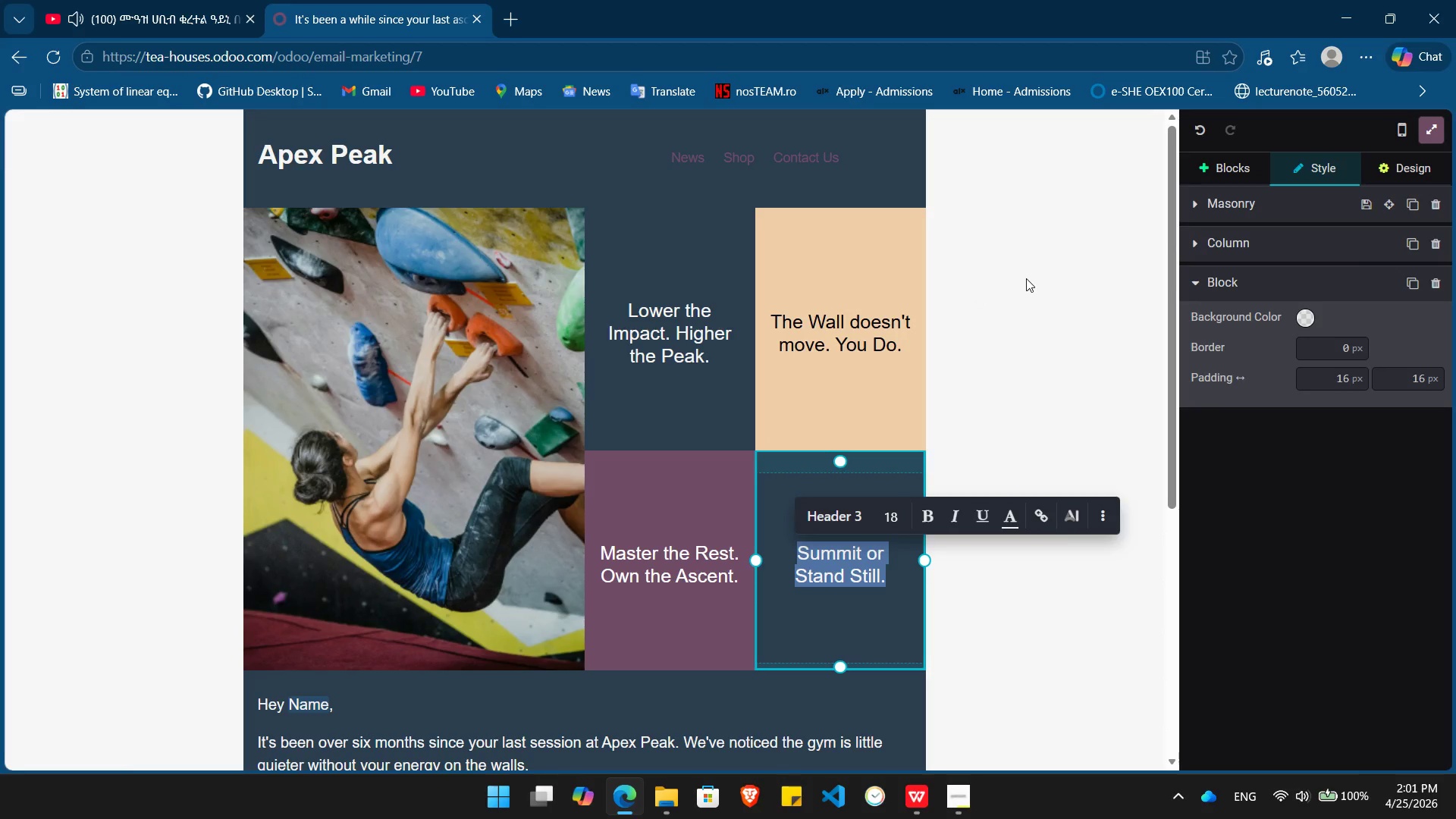 
left_click([1026, 278])
 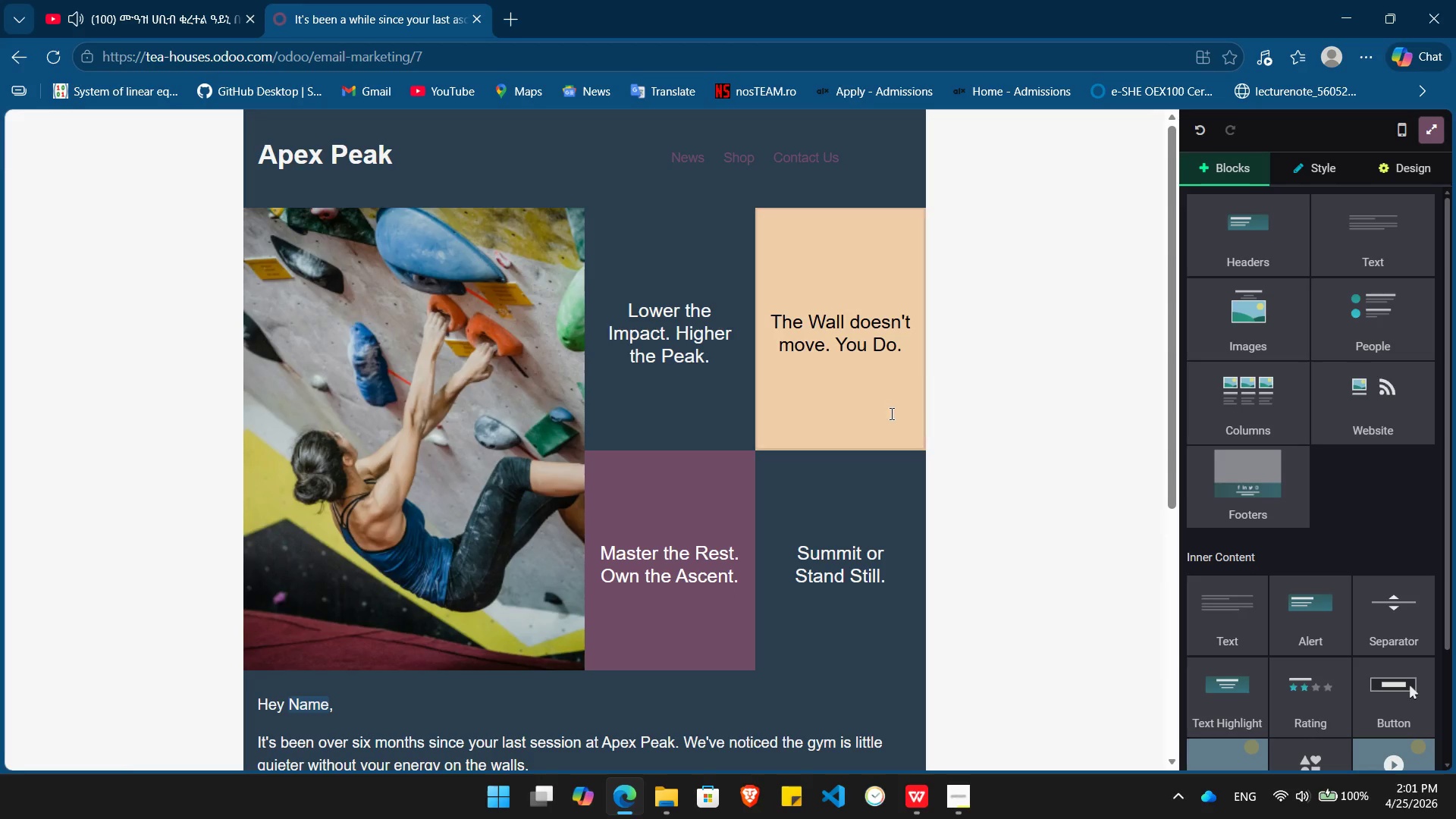 
left_click([780, 499])
 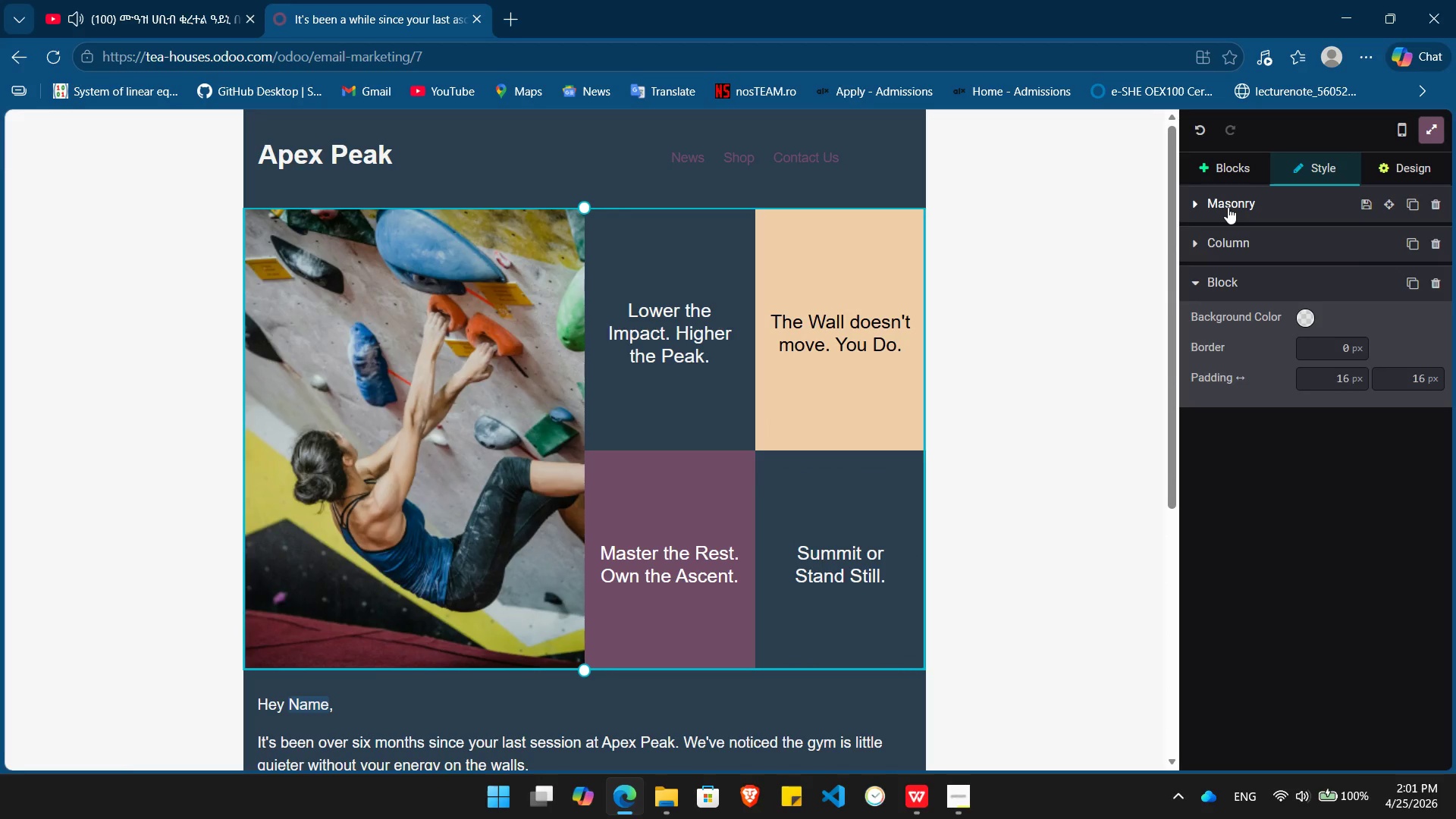 
left_click([1228, 207])
 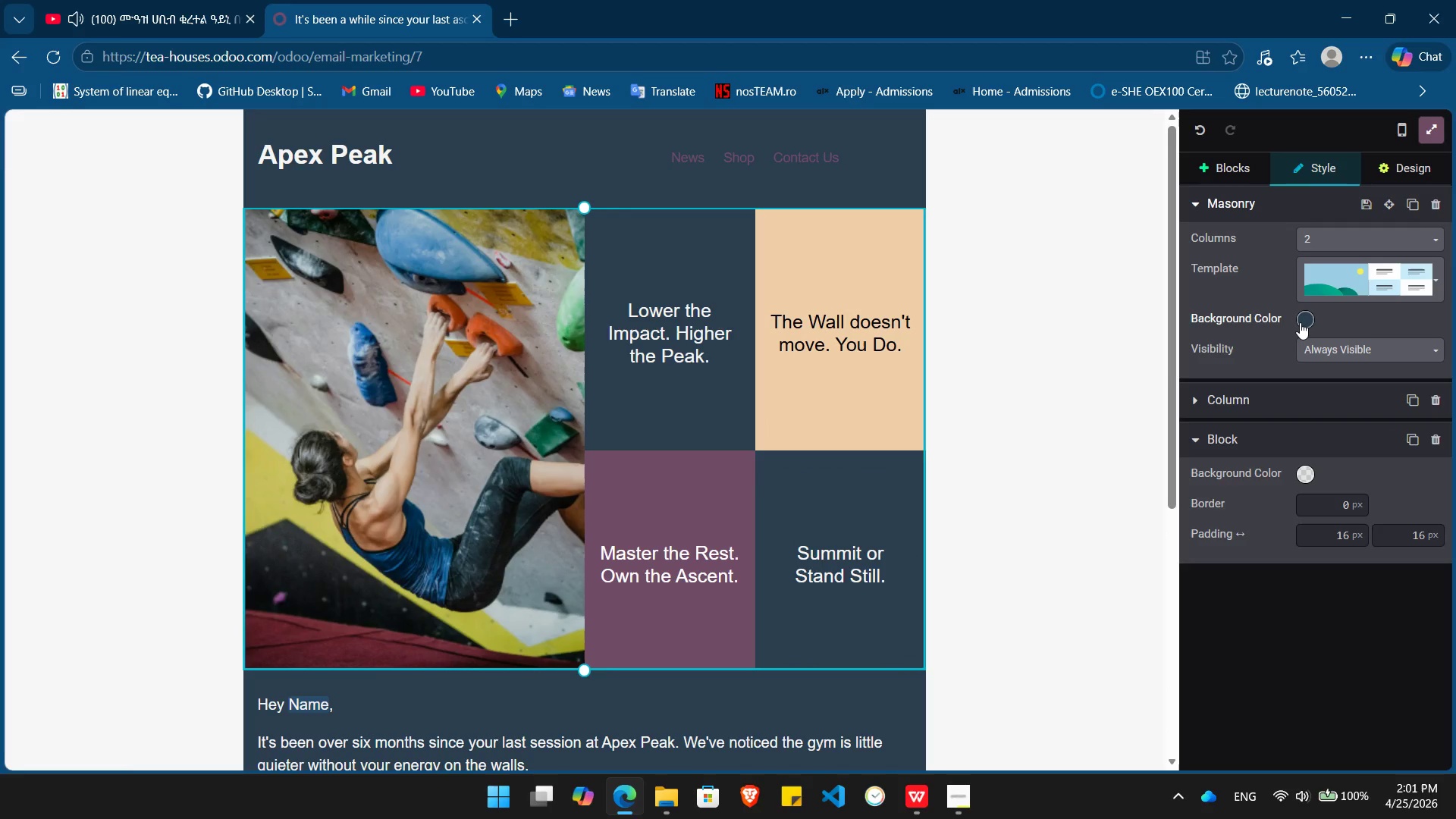 
left_click([1304, 322])
 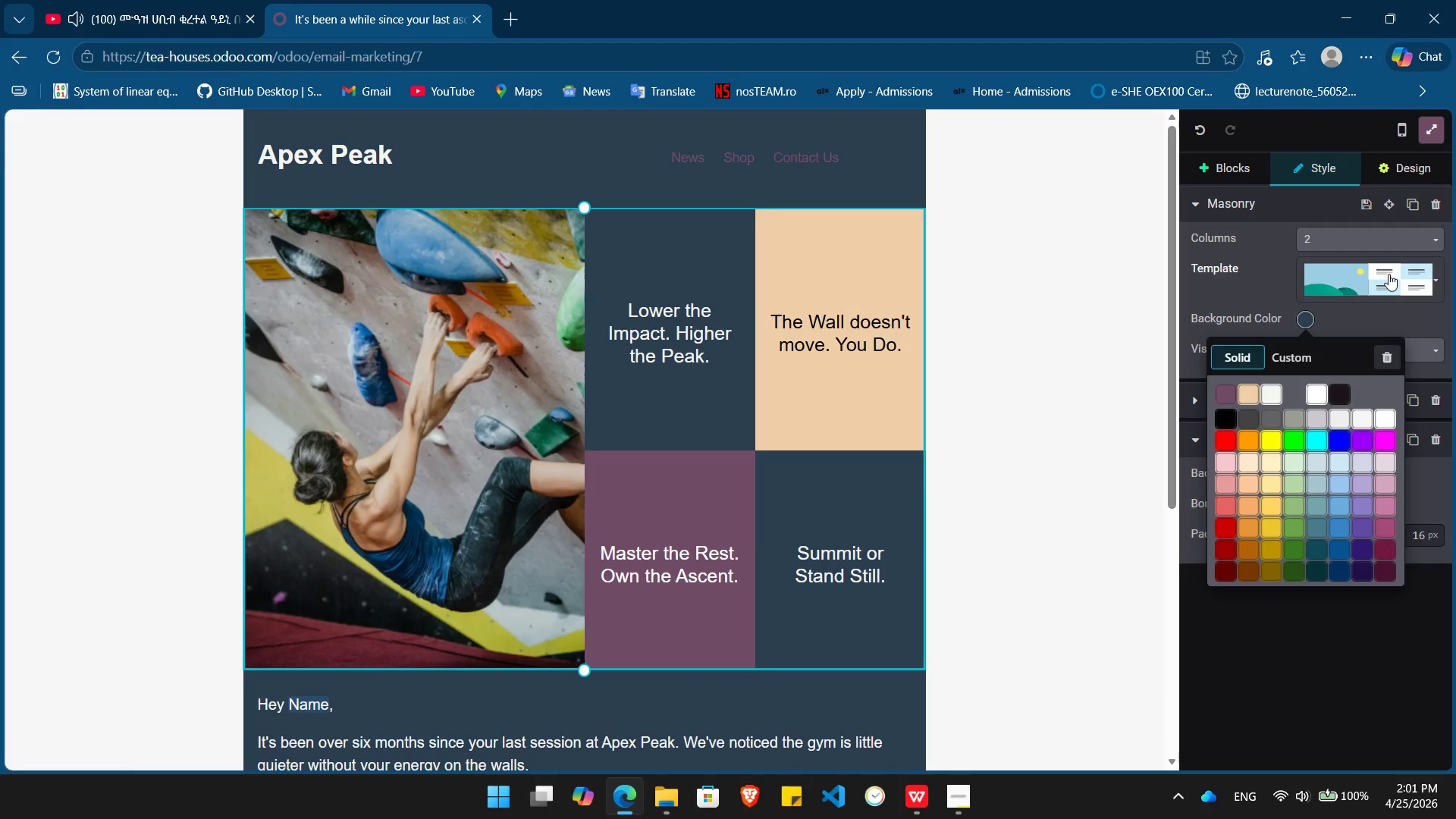 
left_click([1389, 274])
 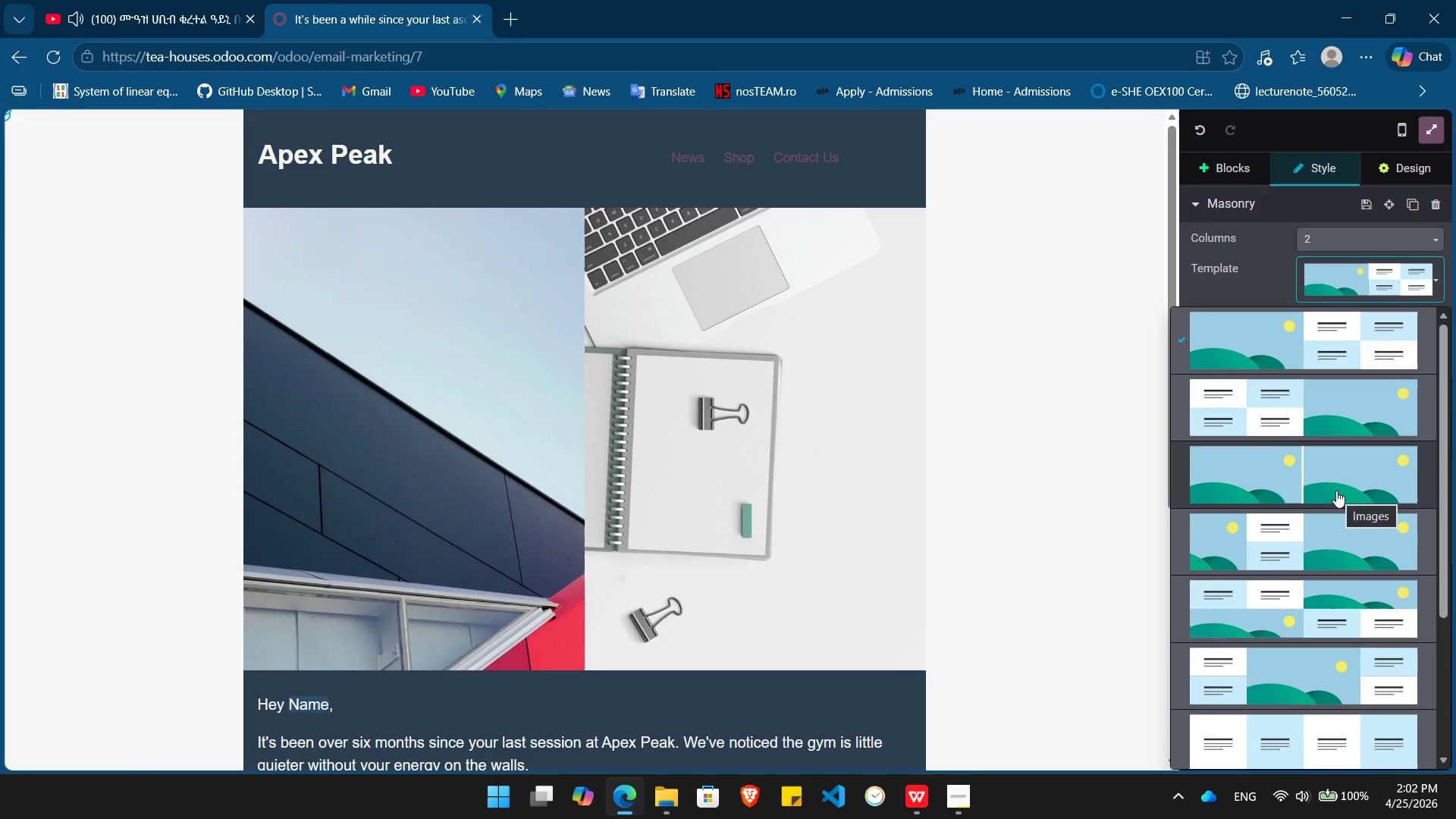 
wait(10.52)
 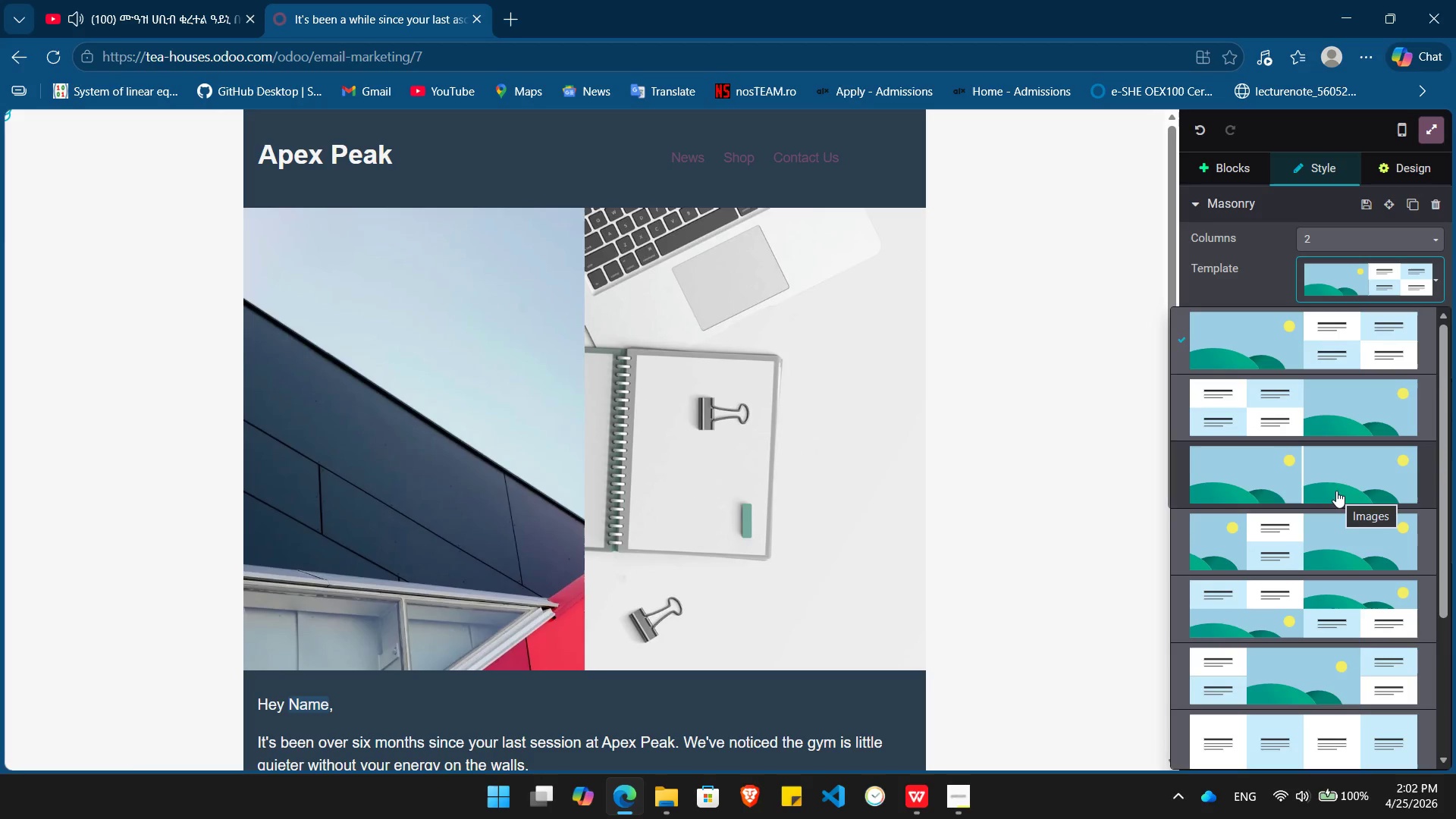 
mouse_move([1288, 516])
 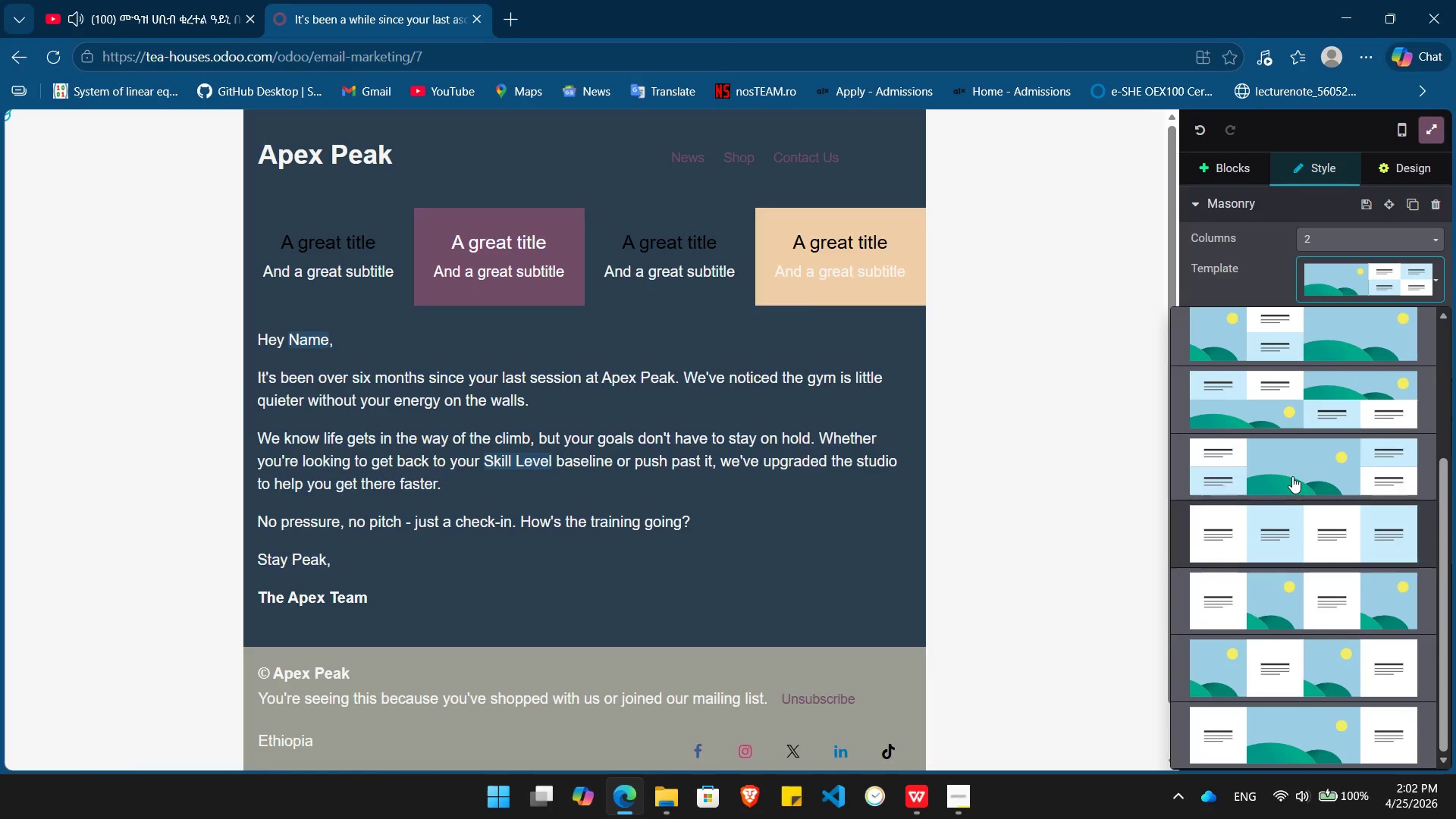 
mouse_move([1270, 471])
 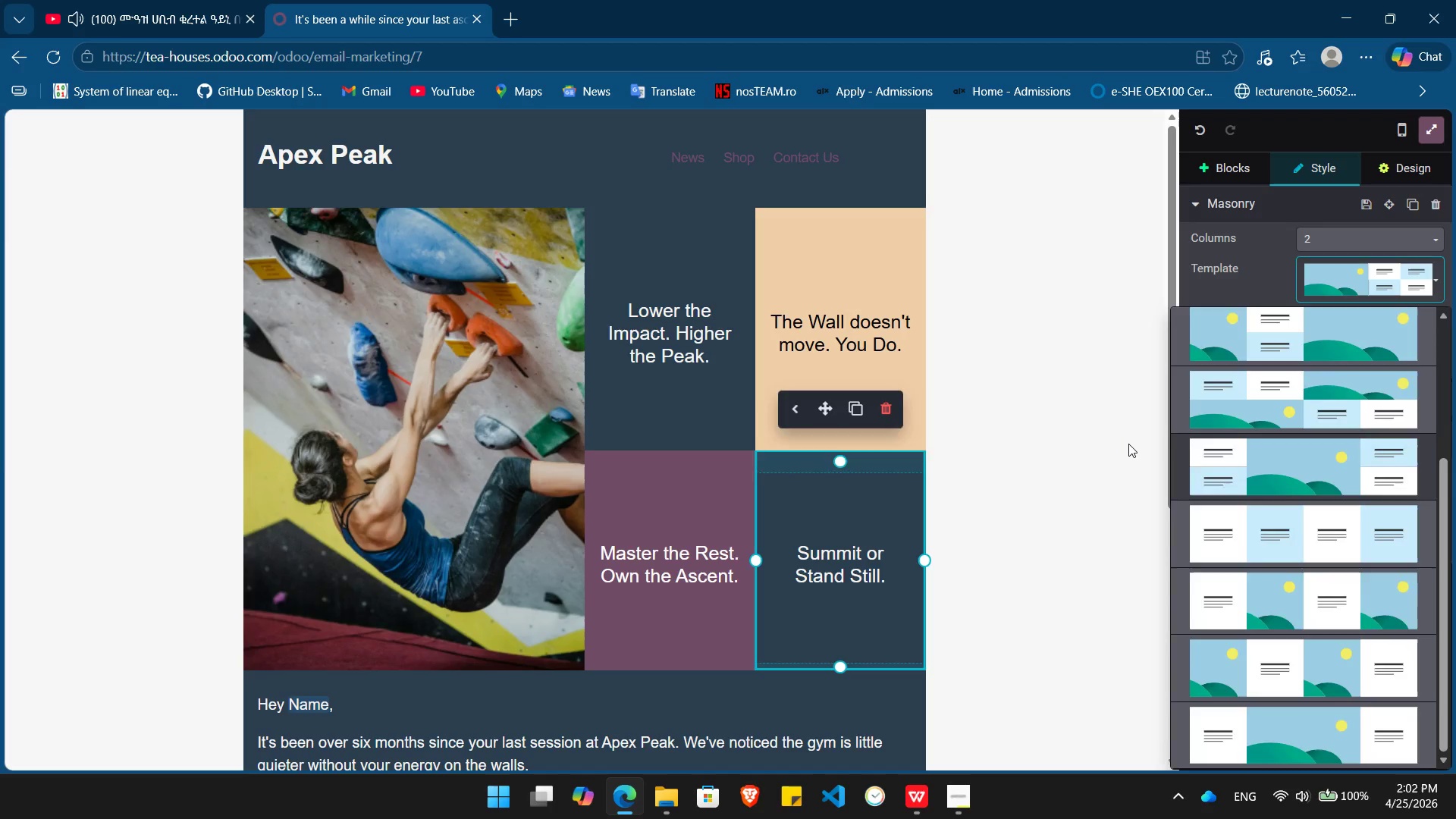 
left_click([1128, 444])
 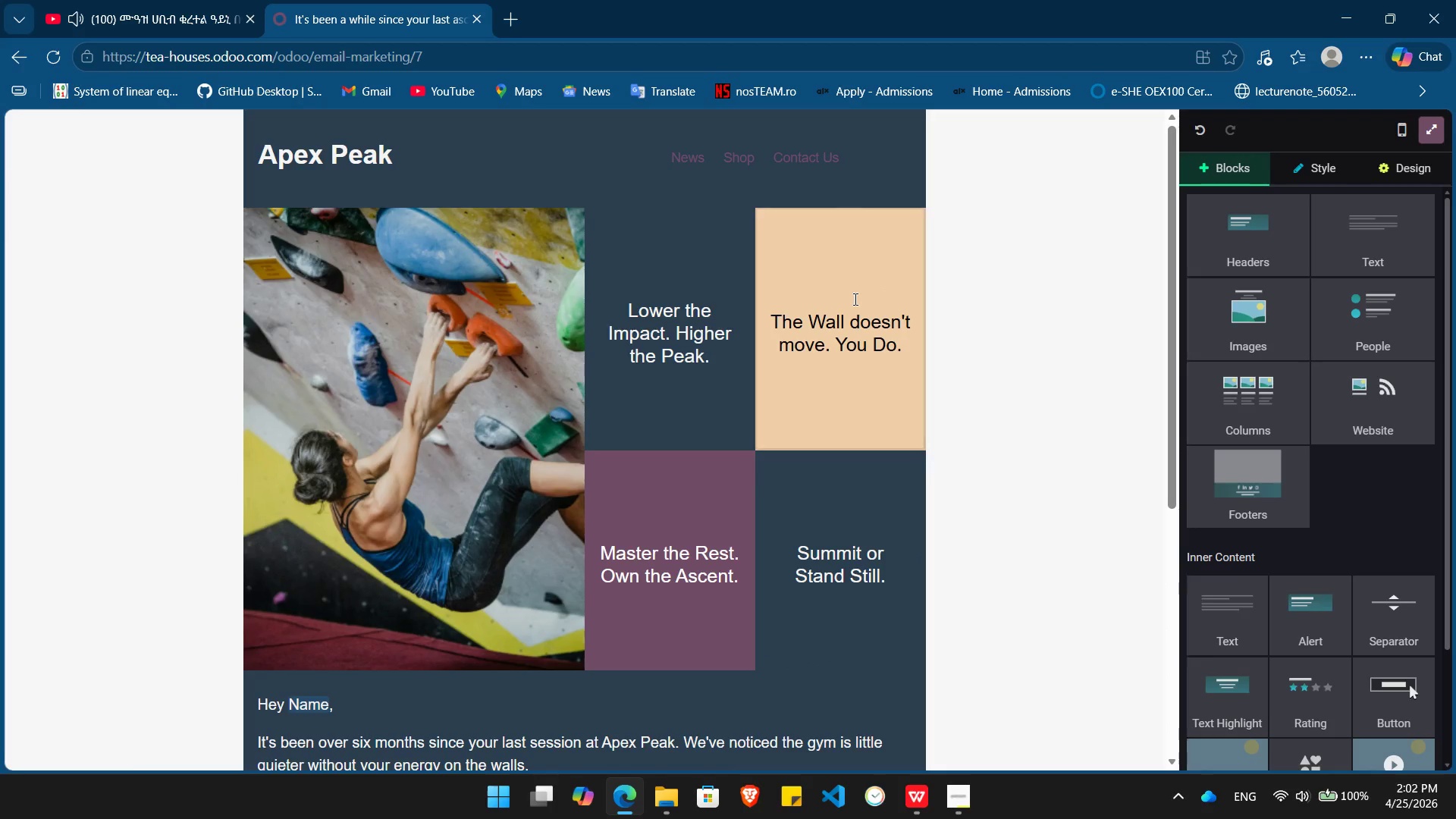 
left_click([850, 384])
 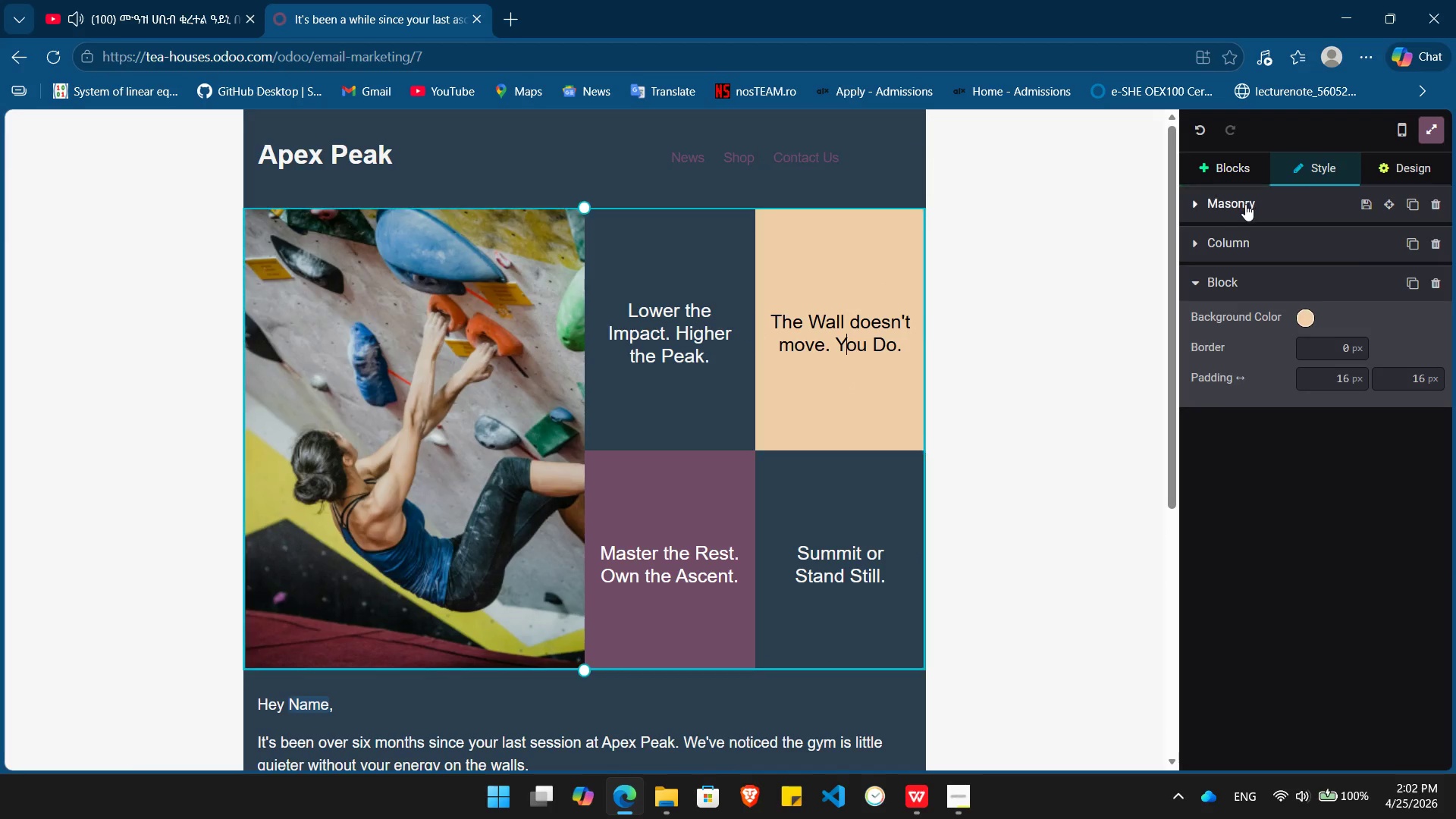 
left_click([1247, 204])
 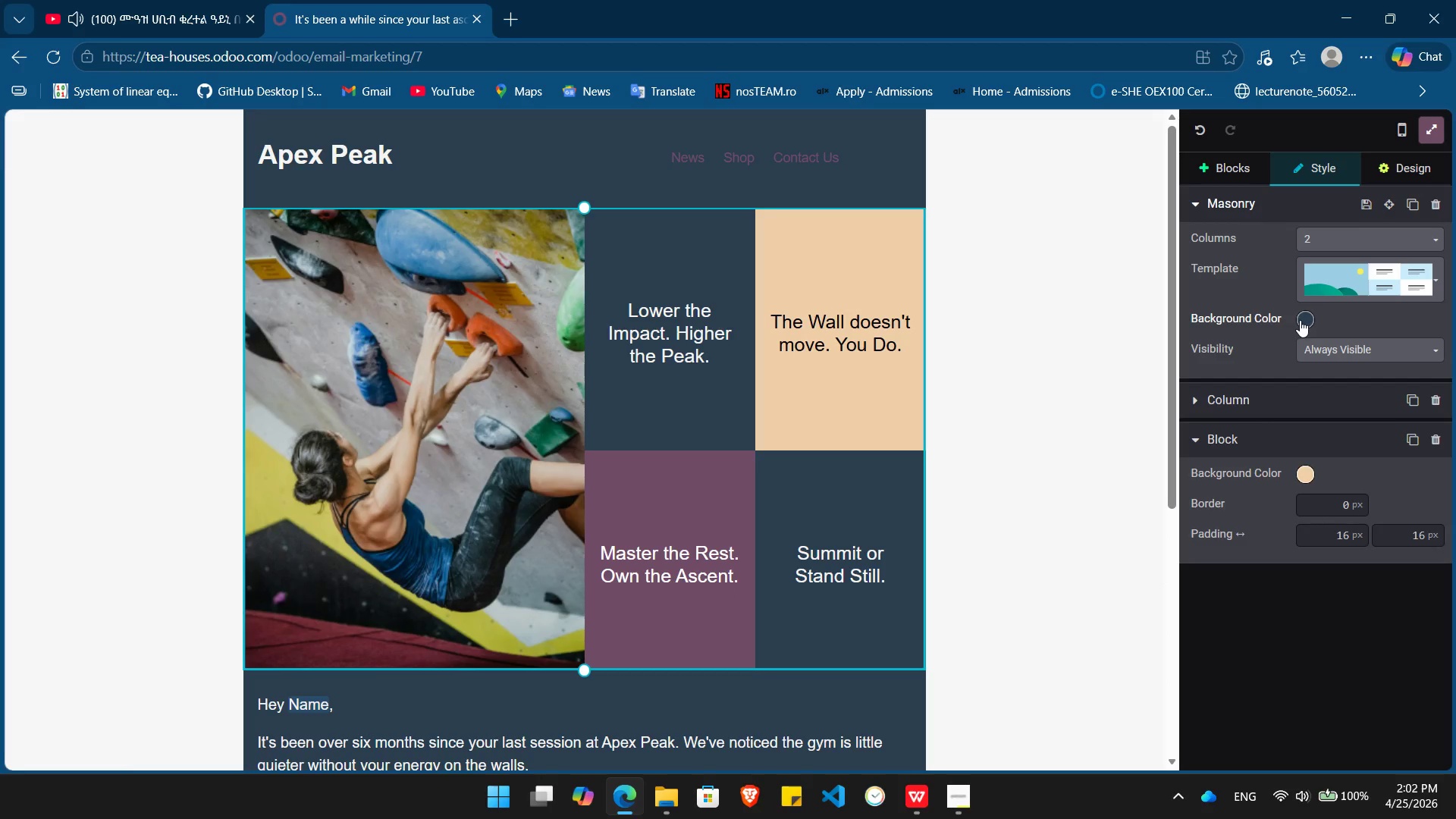 
left_click([1301, 321])
 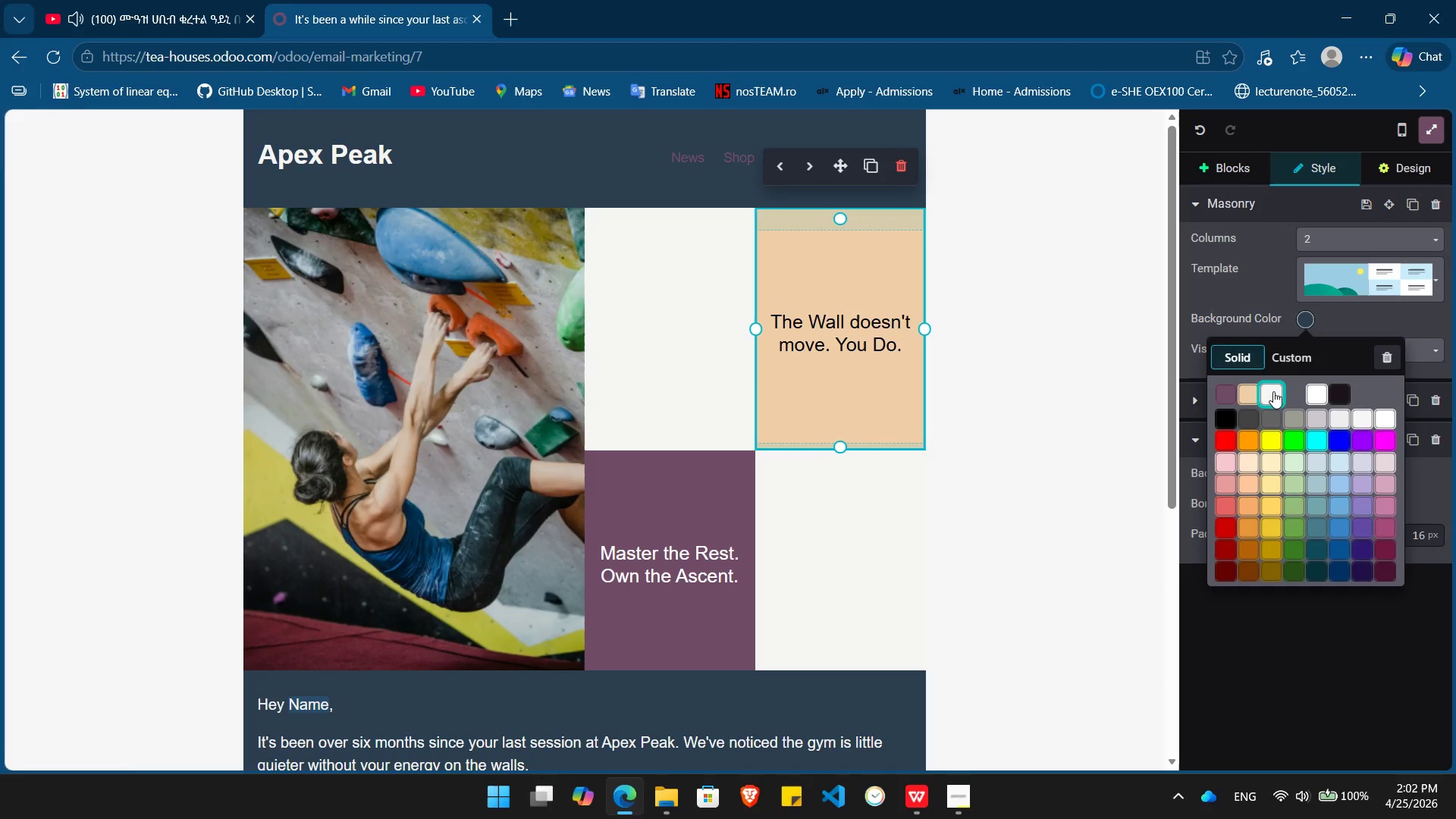 
wait(12.75)
 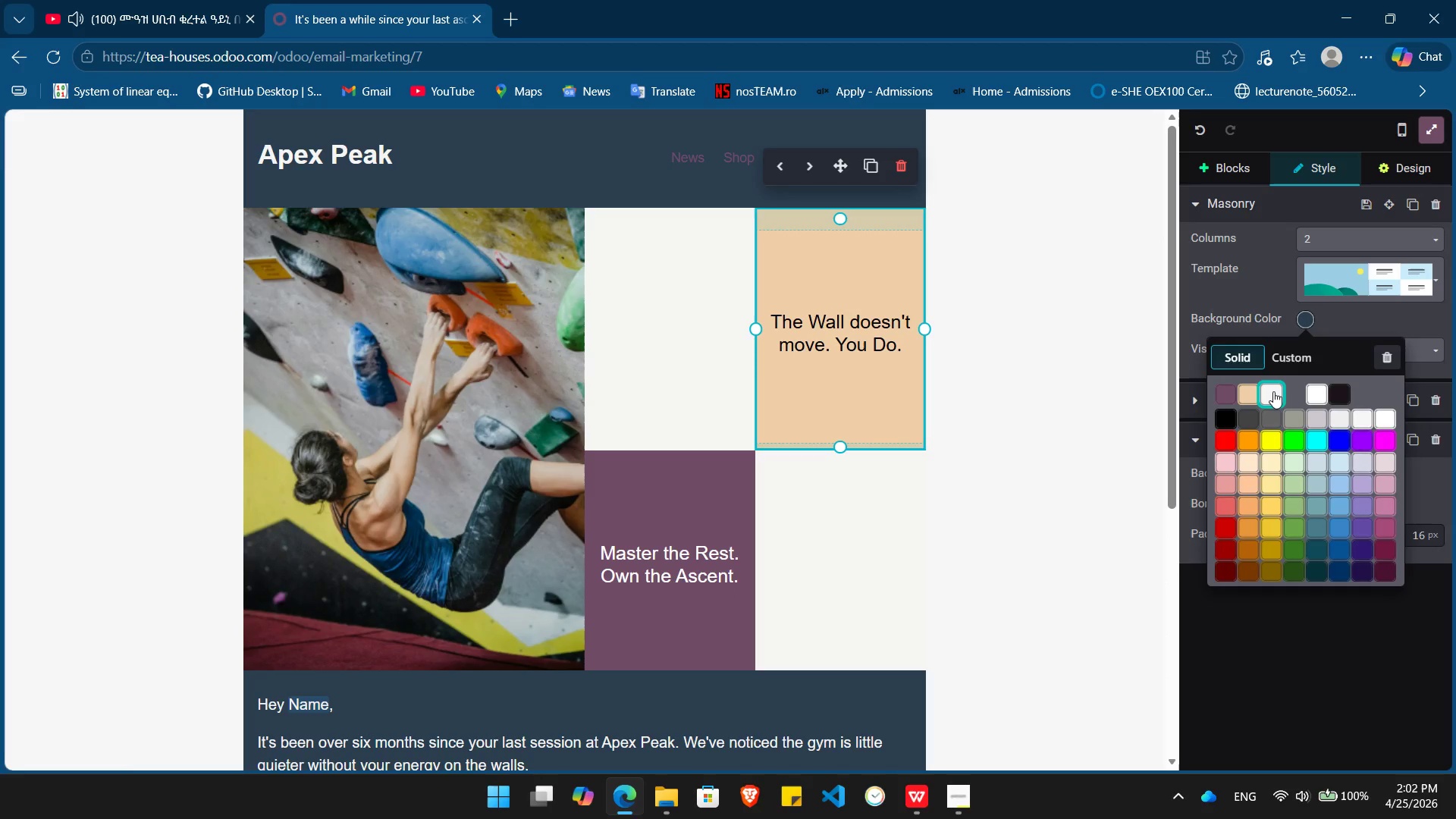 
left_click([1270, 398])
 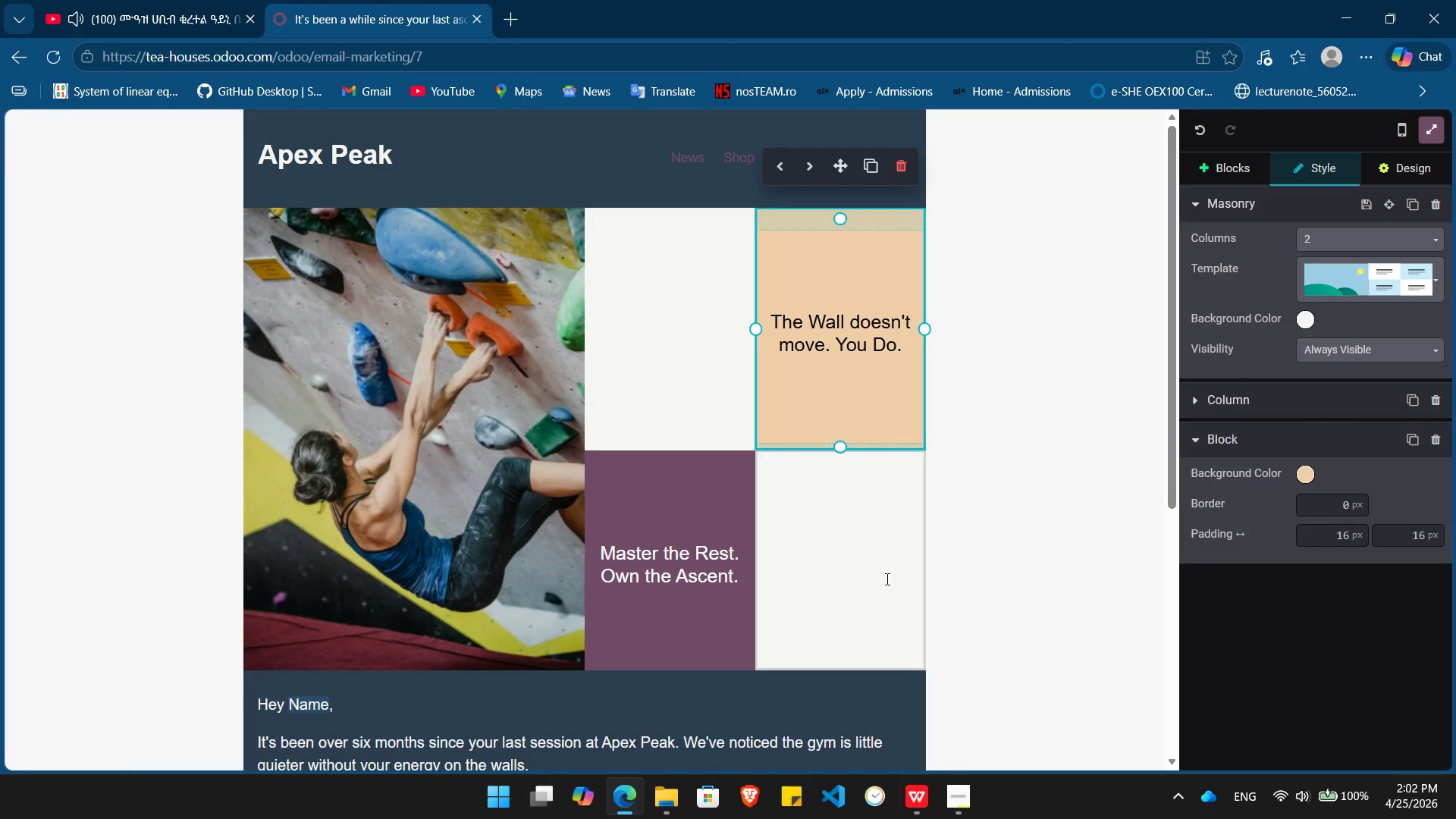 
double_click([886, 579])
 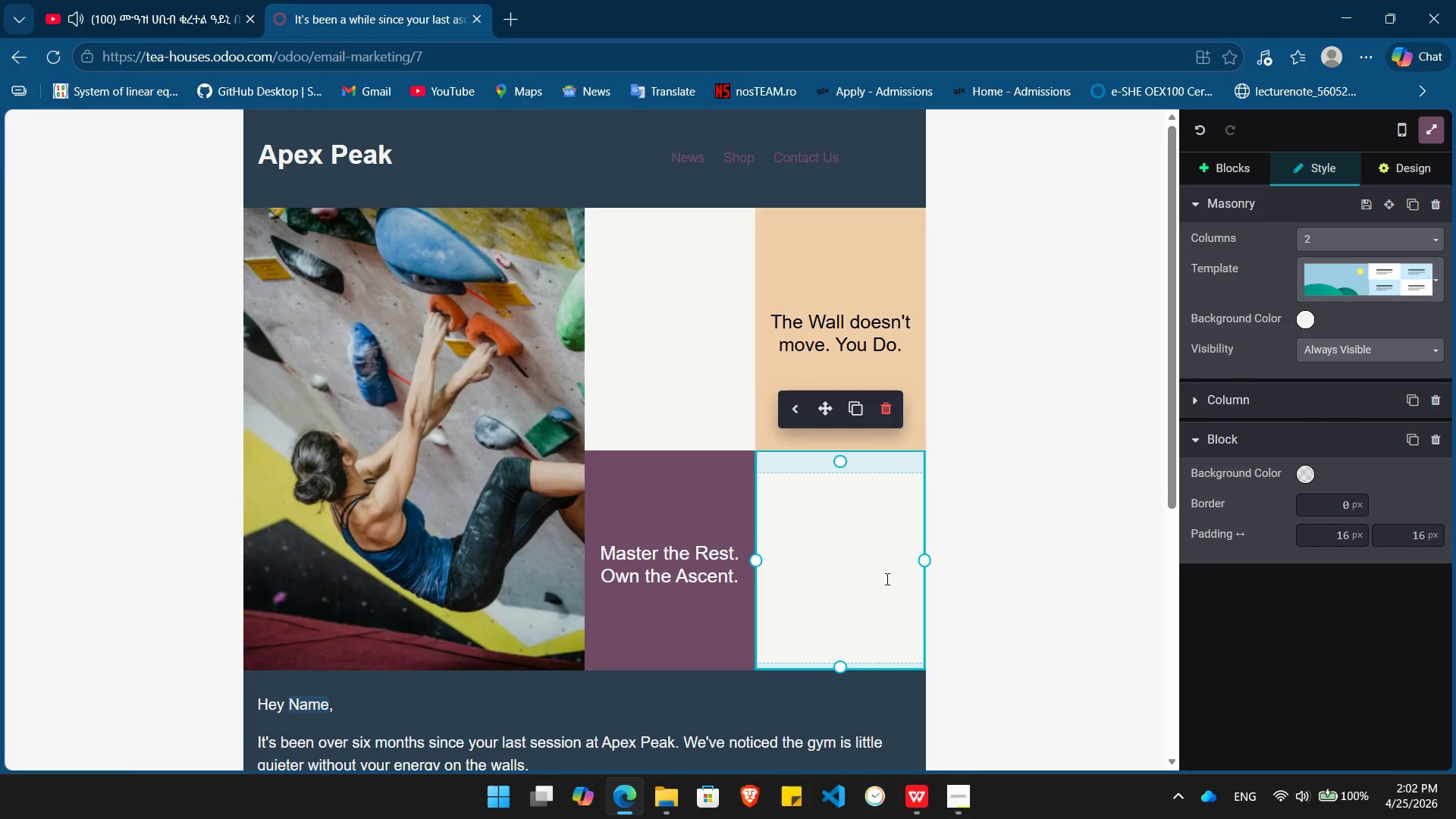 
triple_click([886, 579])
 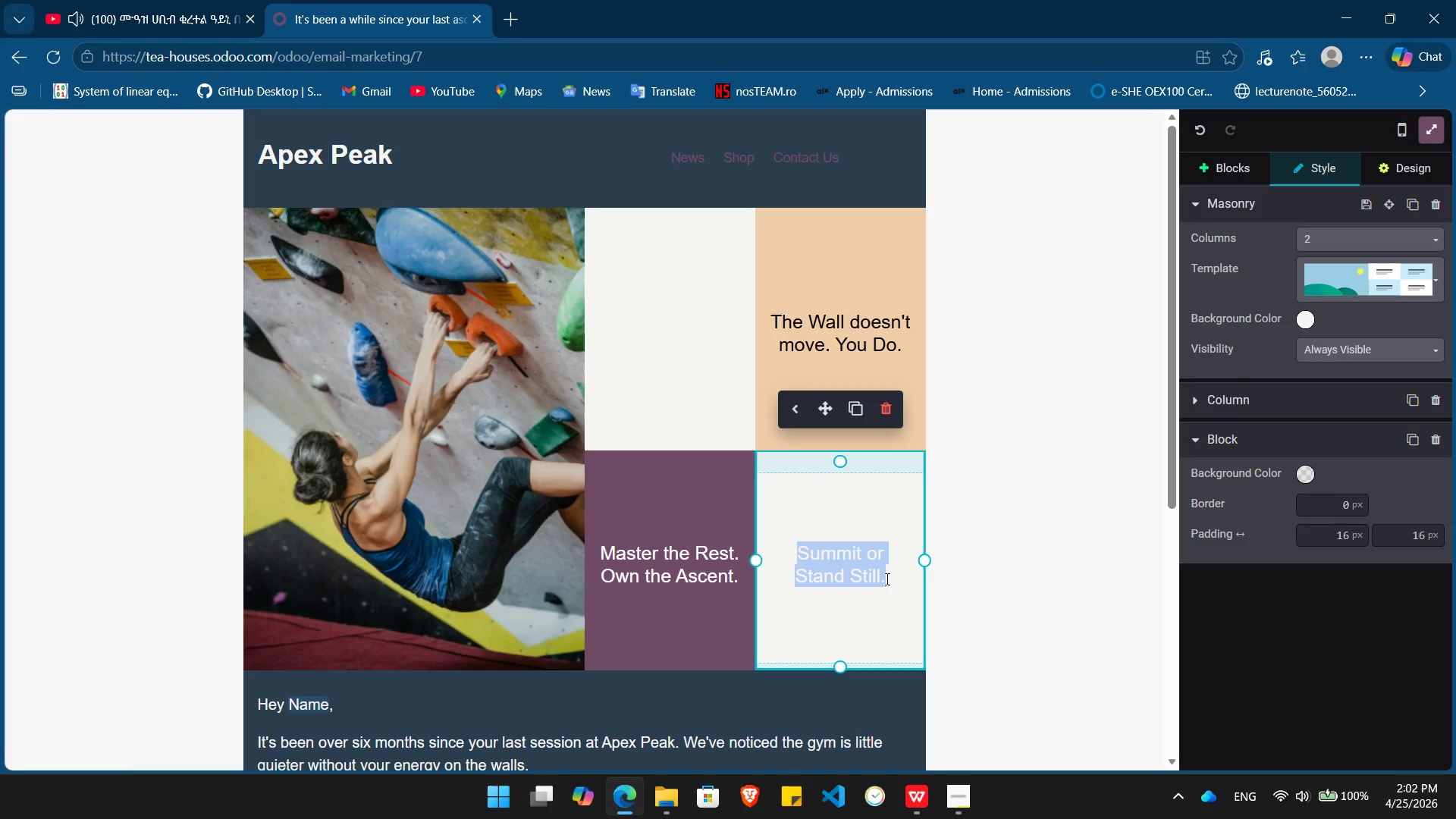 
triple_click([886, 579])
 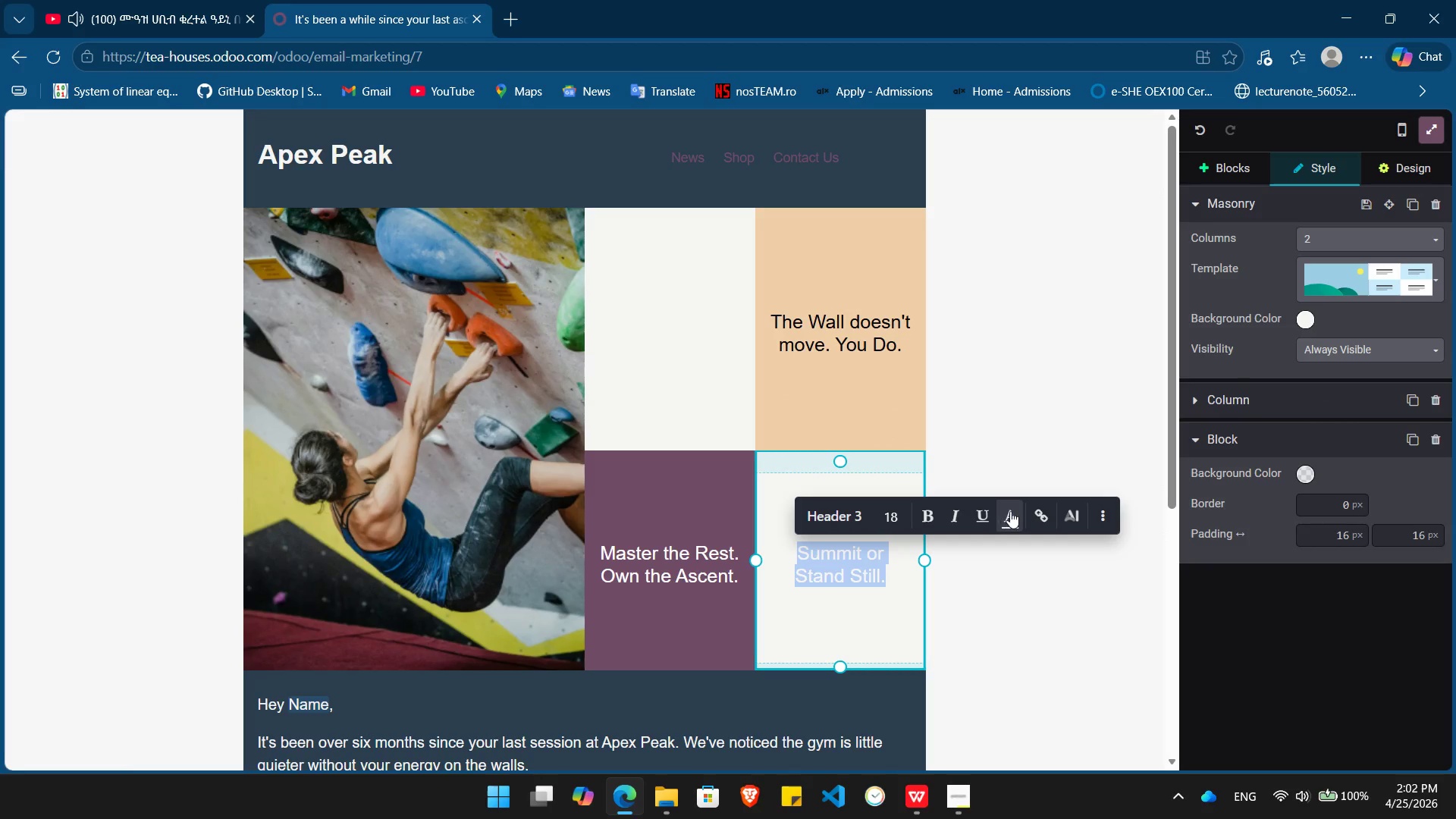 
left_click([1012, 511])
 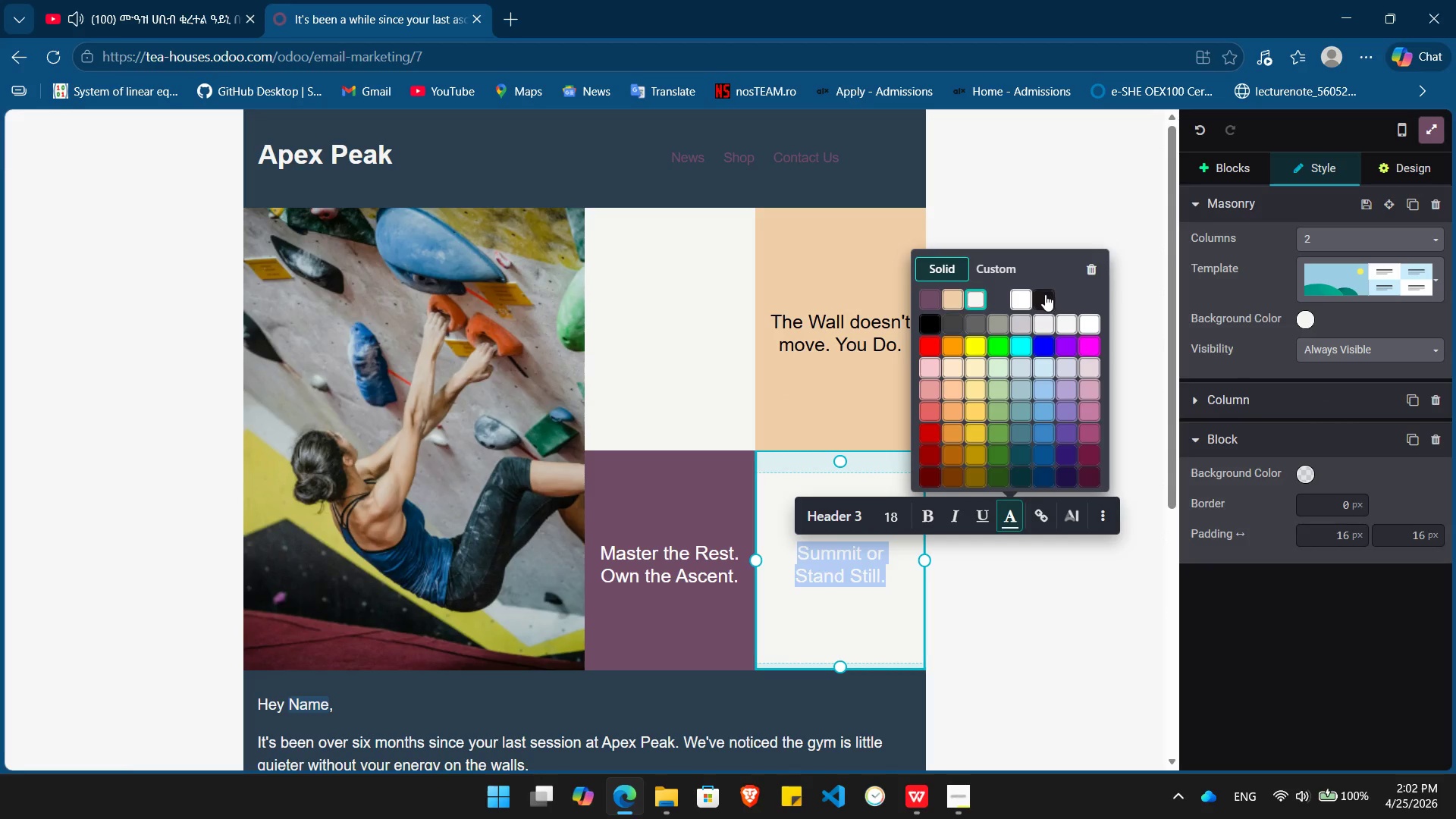 
left_click([1046, 299])
 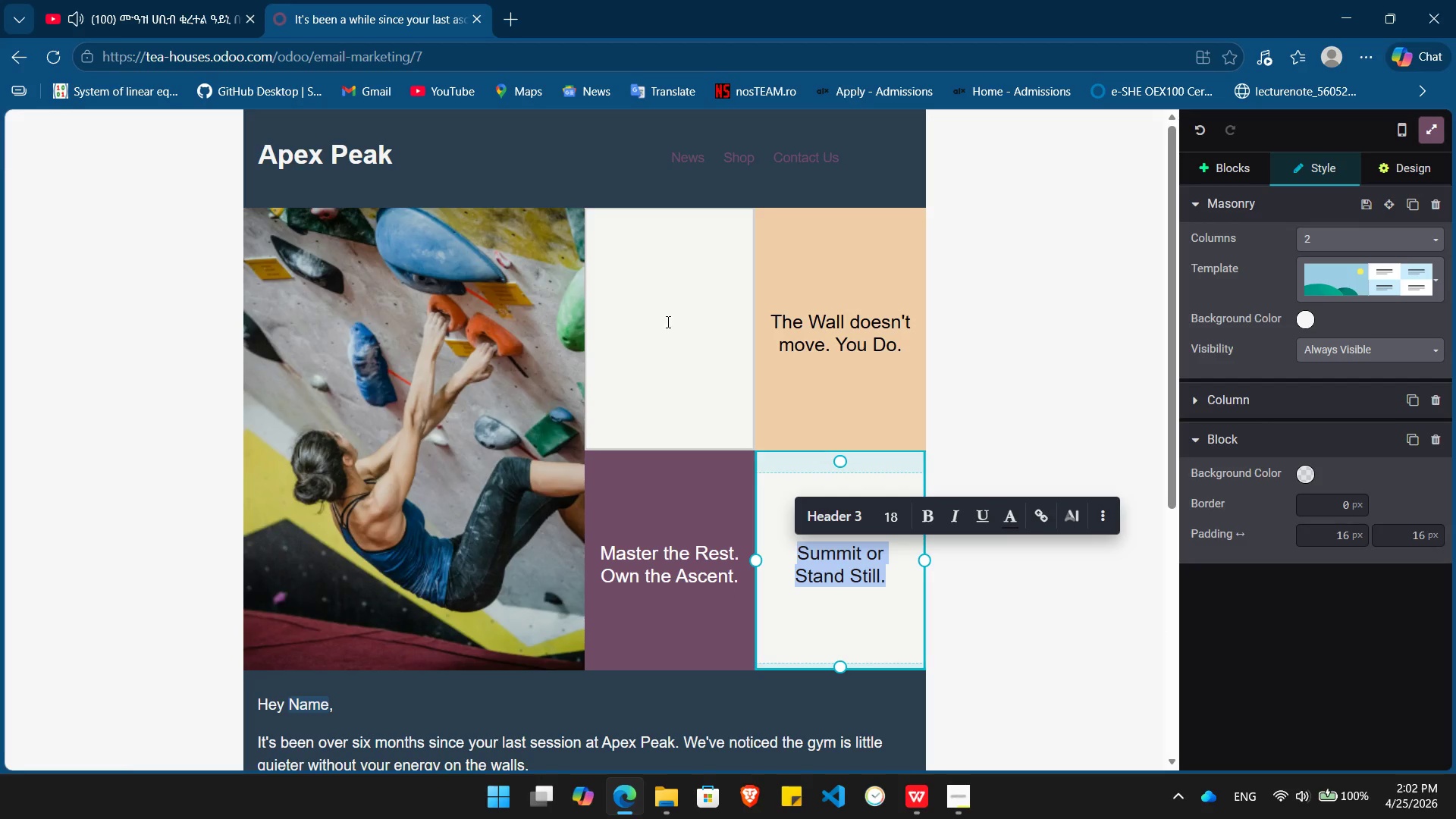 
double_click([667, 322])
 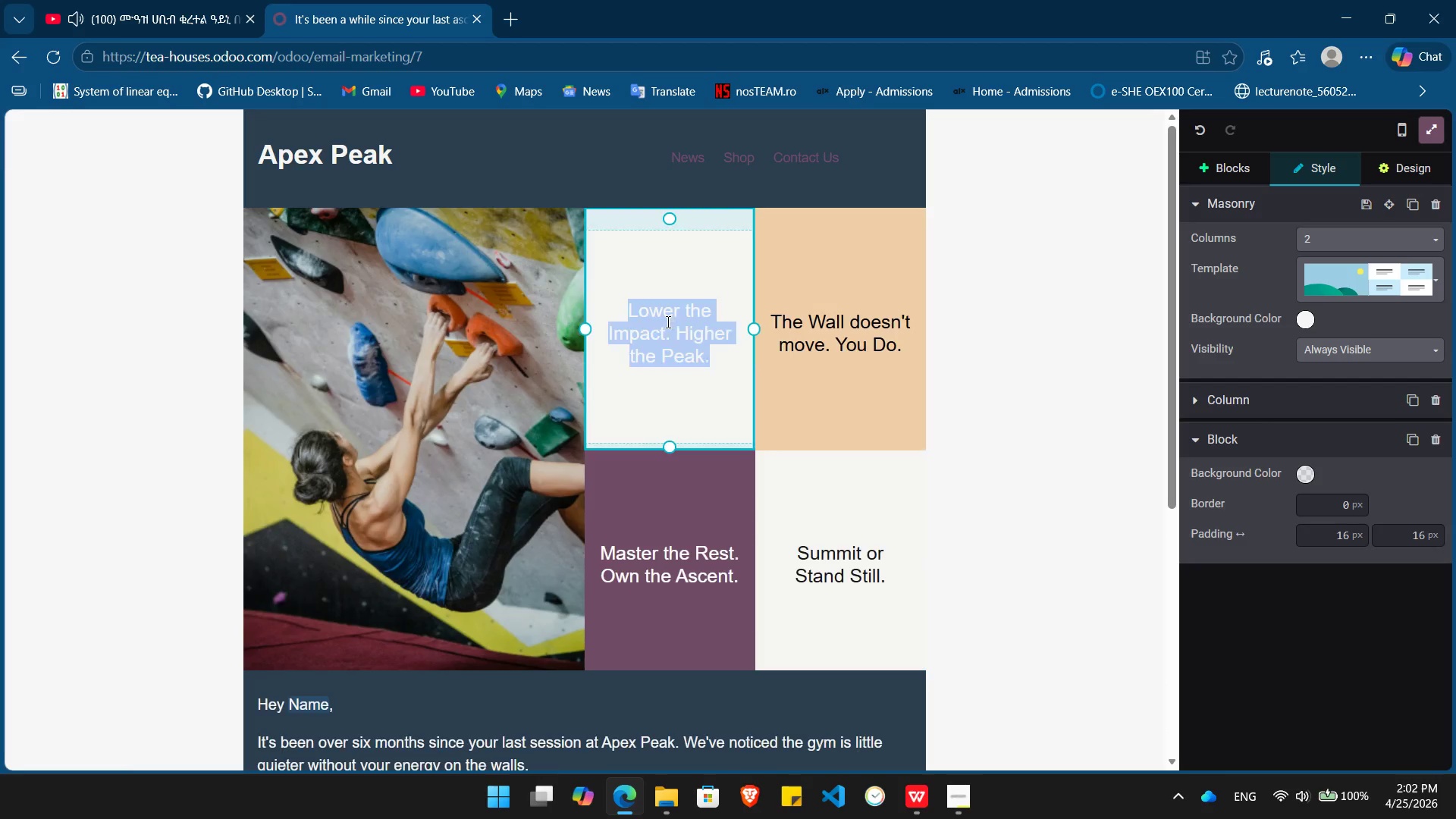 
triple_click([667, 322])
 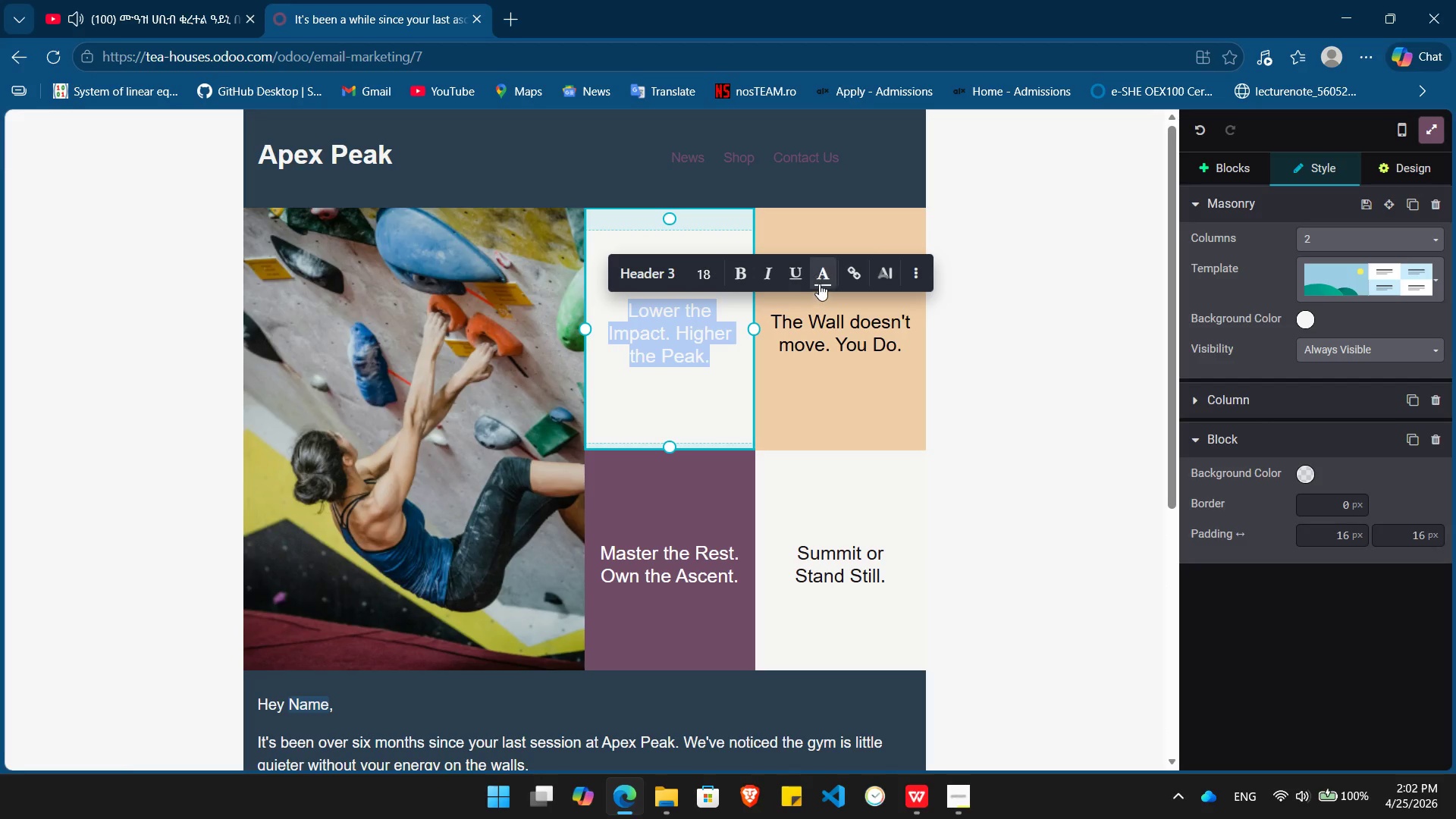 
left_click([820, 278])
 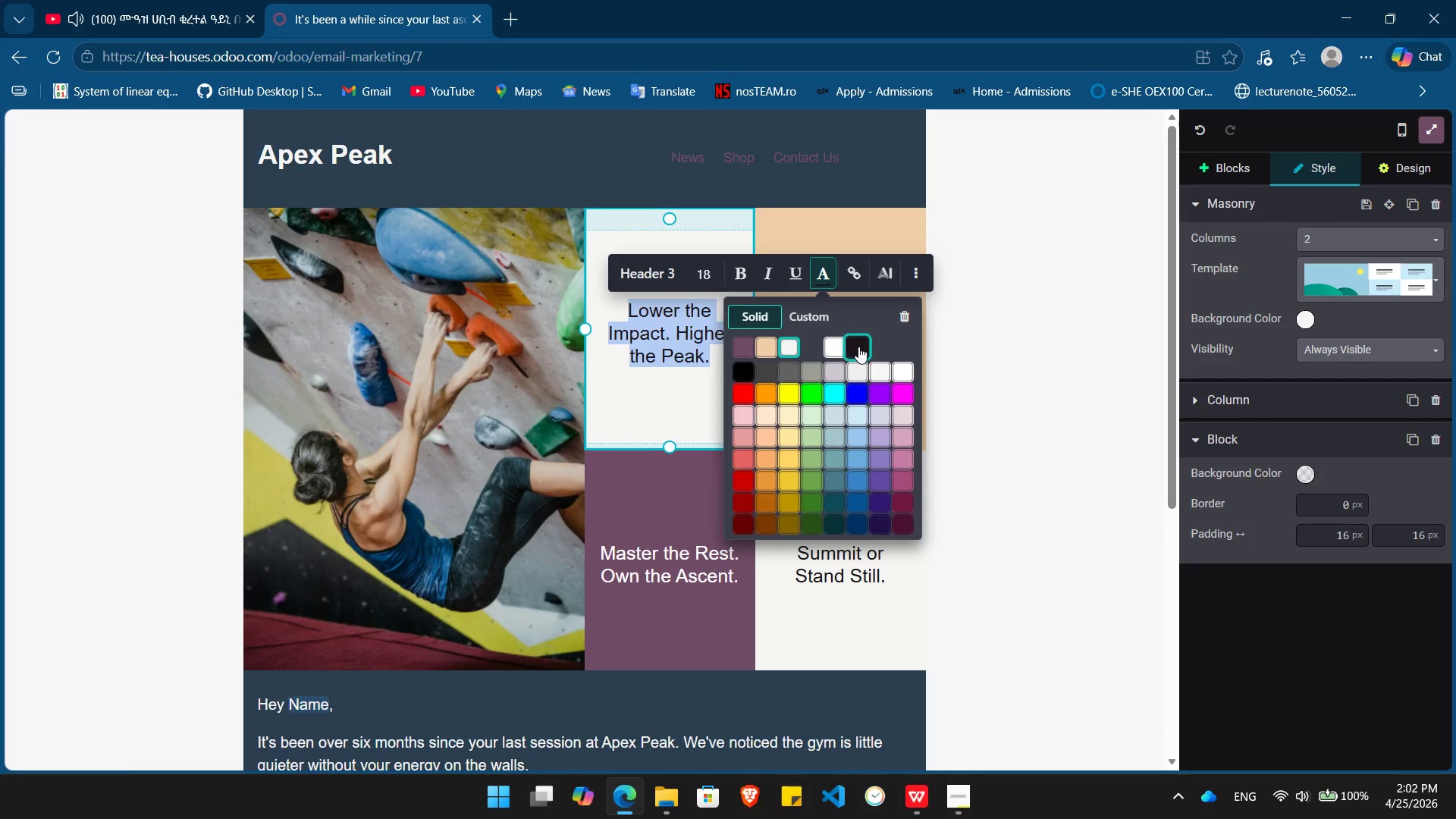 
left_click([858, 347])
 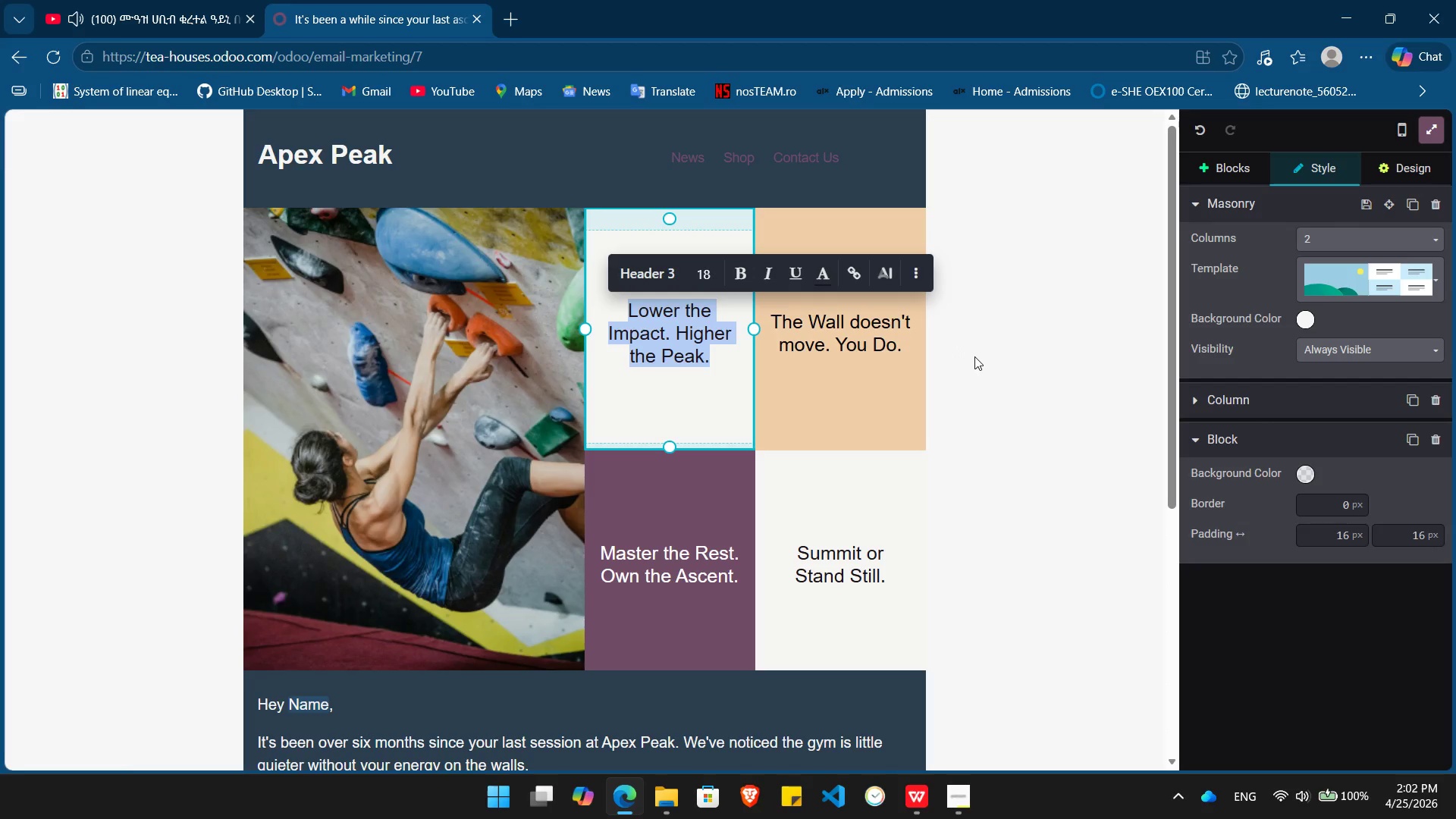 
left_click([974, 356])
 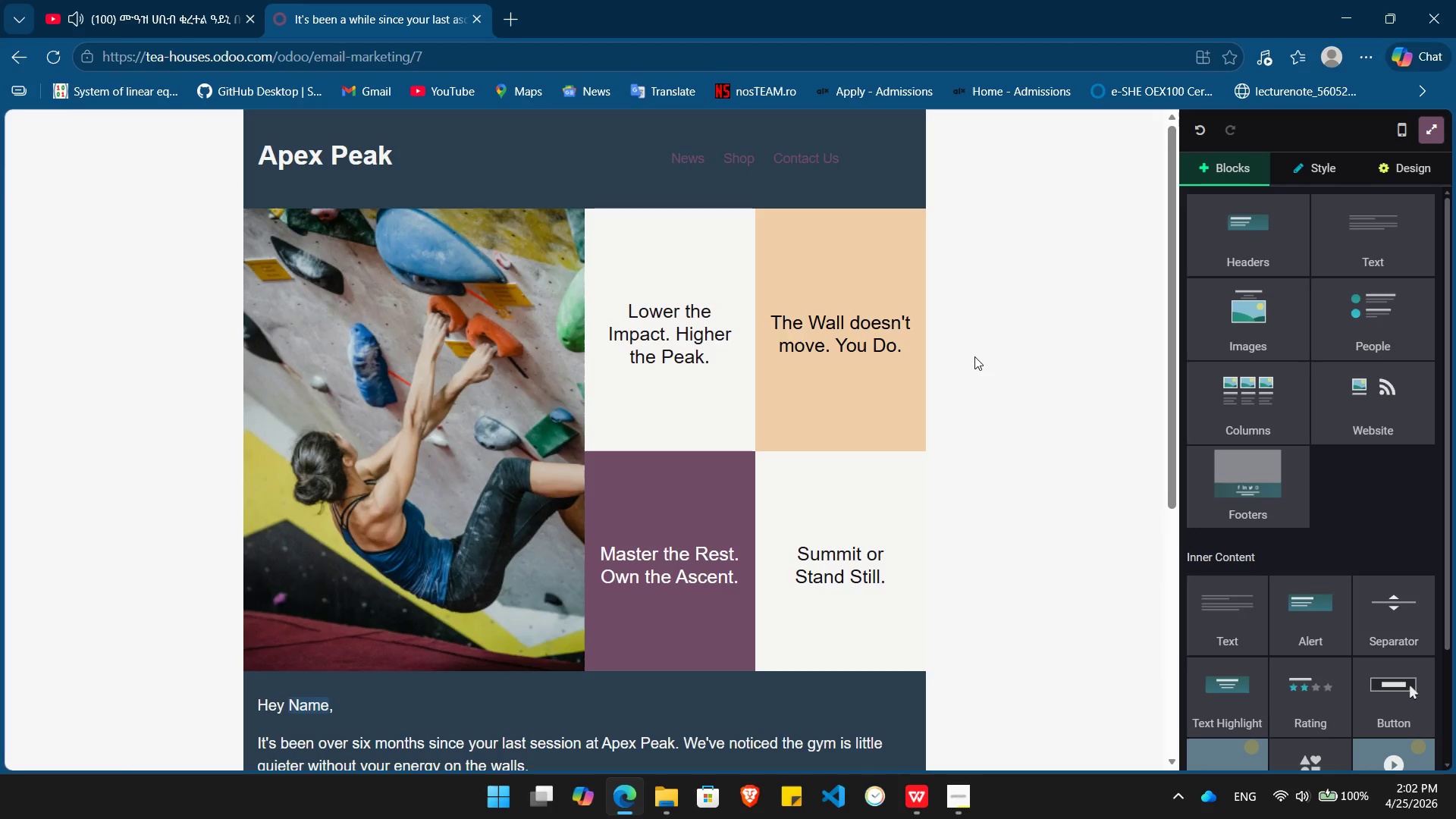 
wait(9.3)
 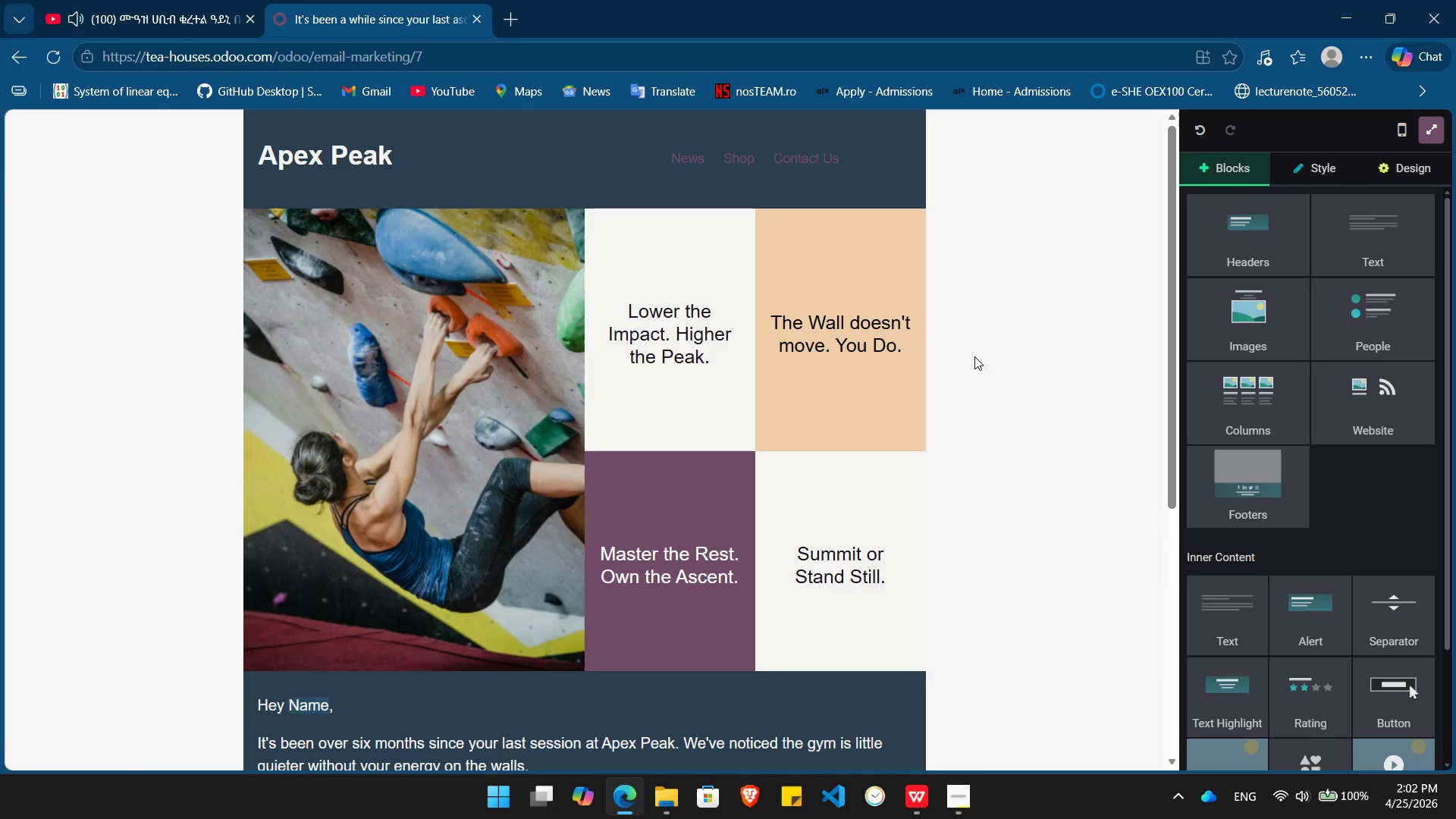 
key(PrintScreen)
 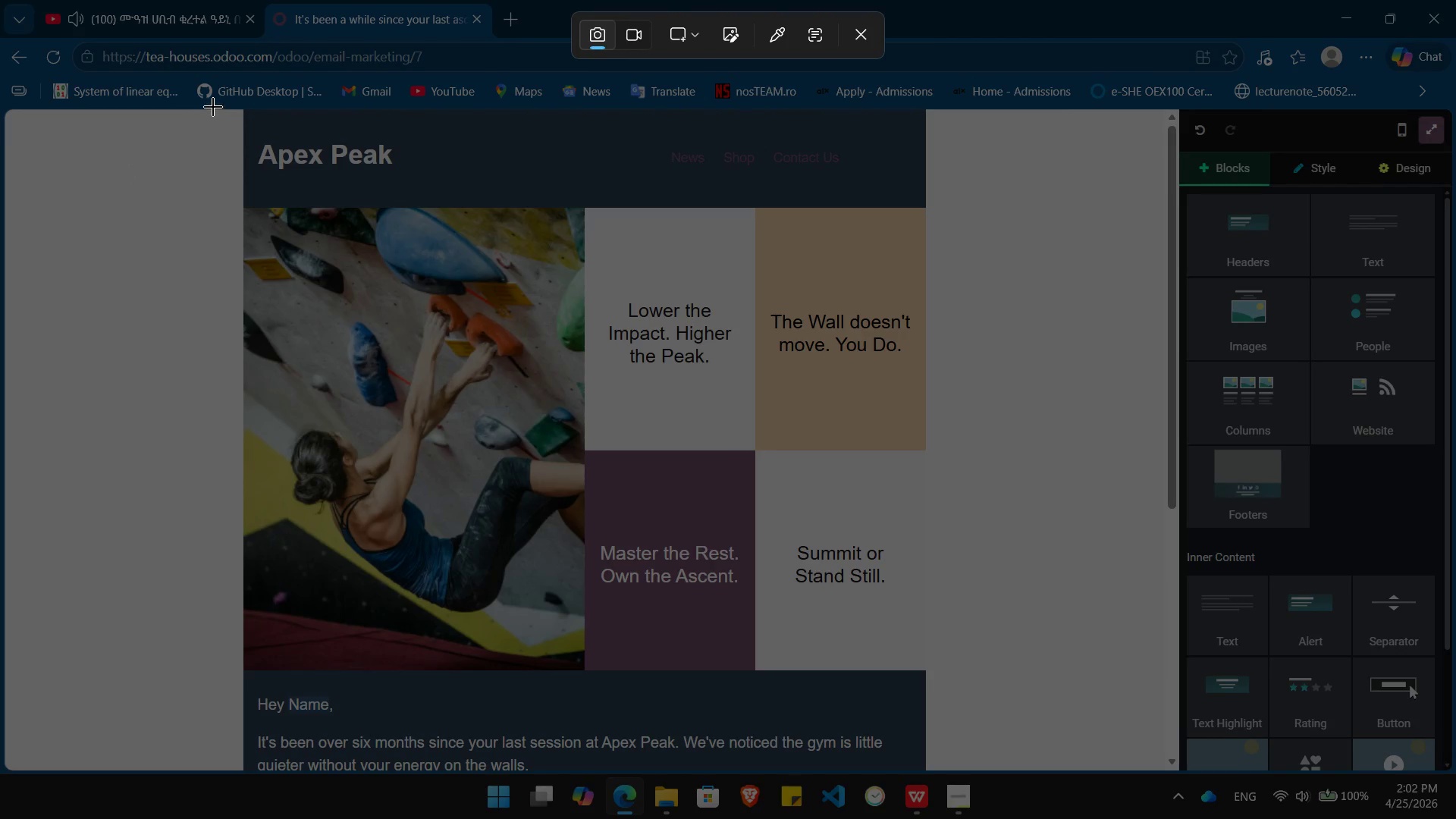 
left_click_drag(start_coordinate=[207, 111], to_coordinate=[951, 777])
 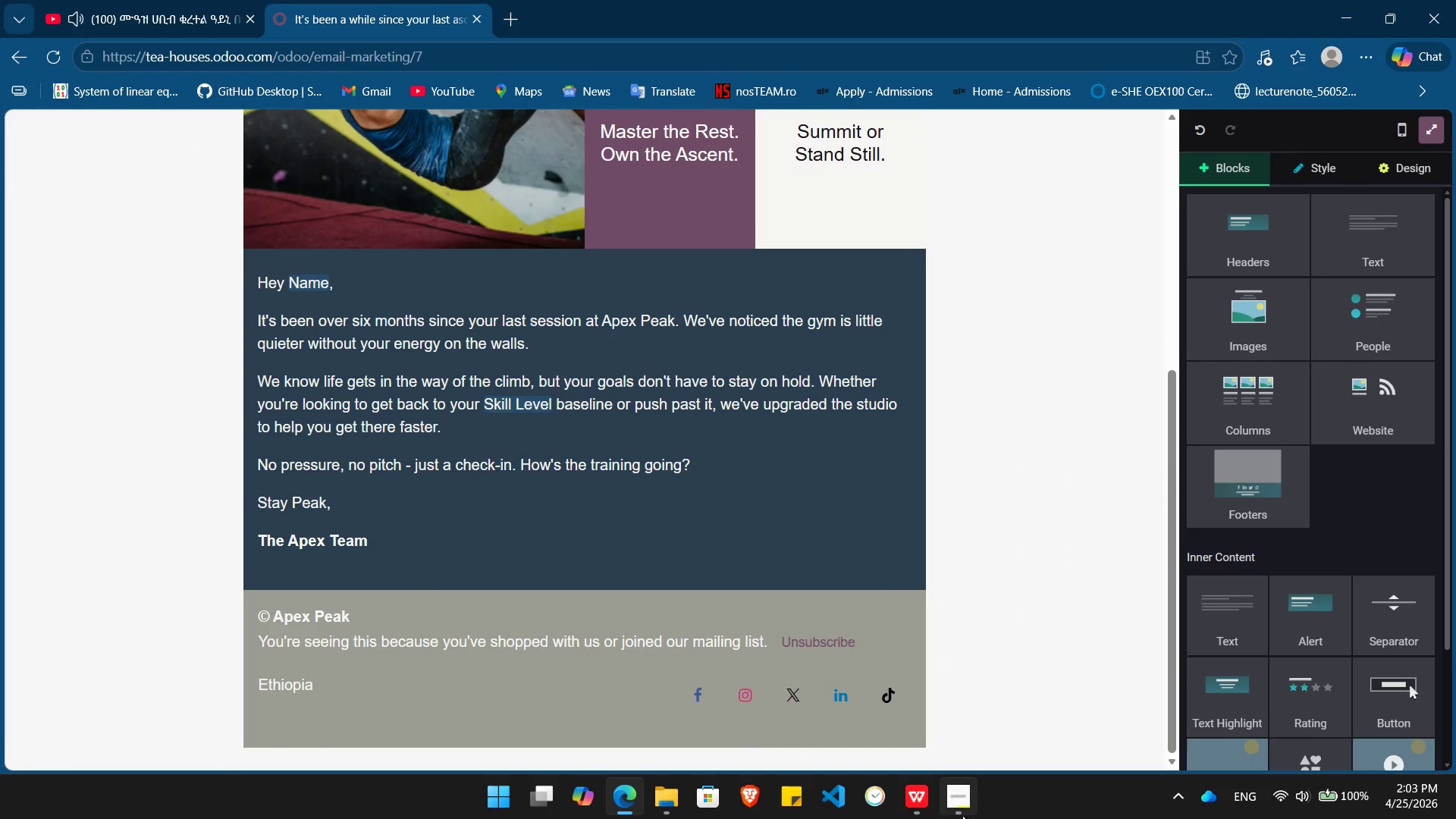 
left_click([957, 811])